 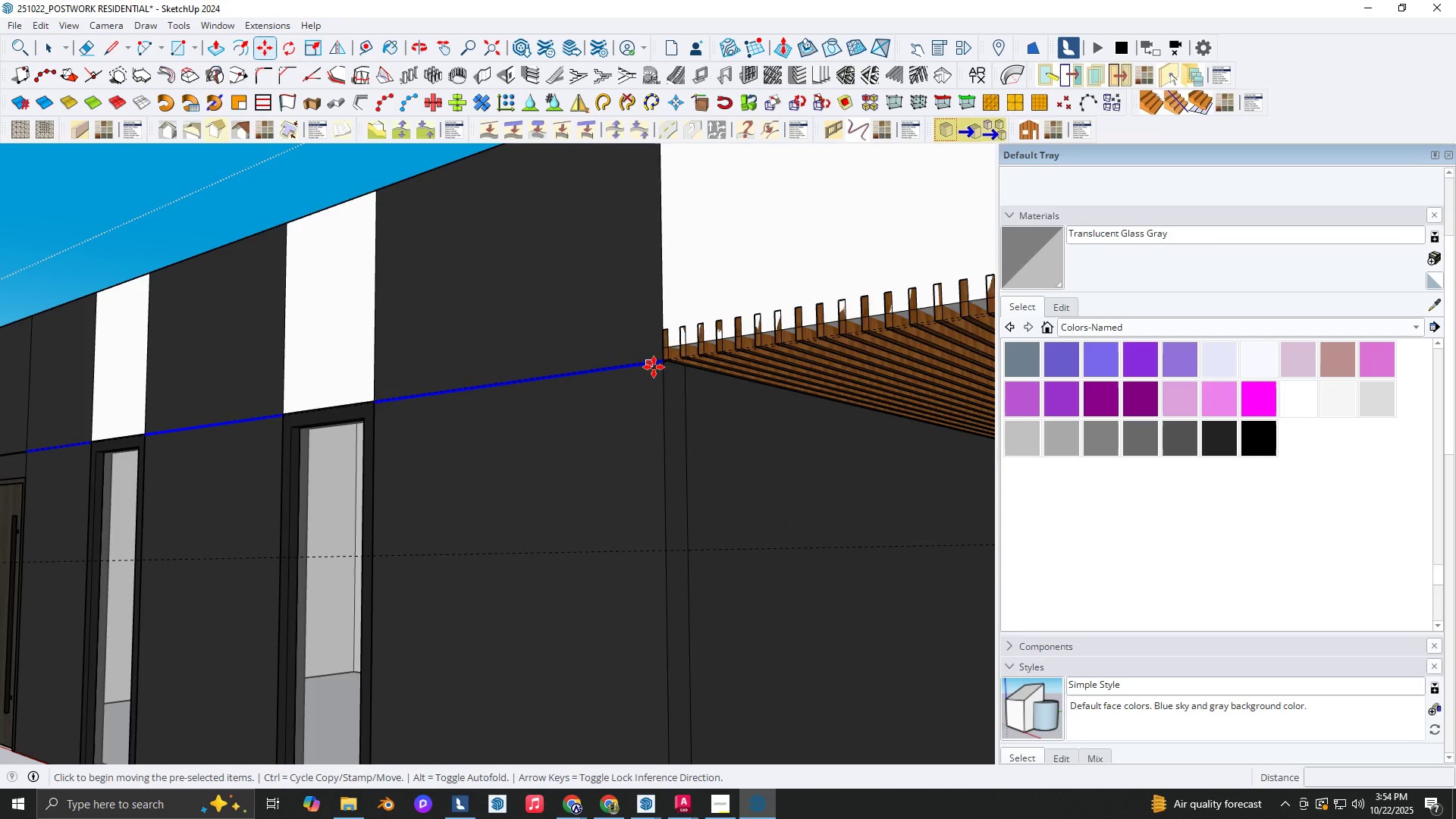 
key(Control+ControlLeft)
 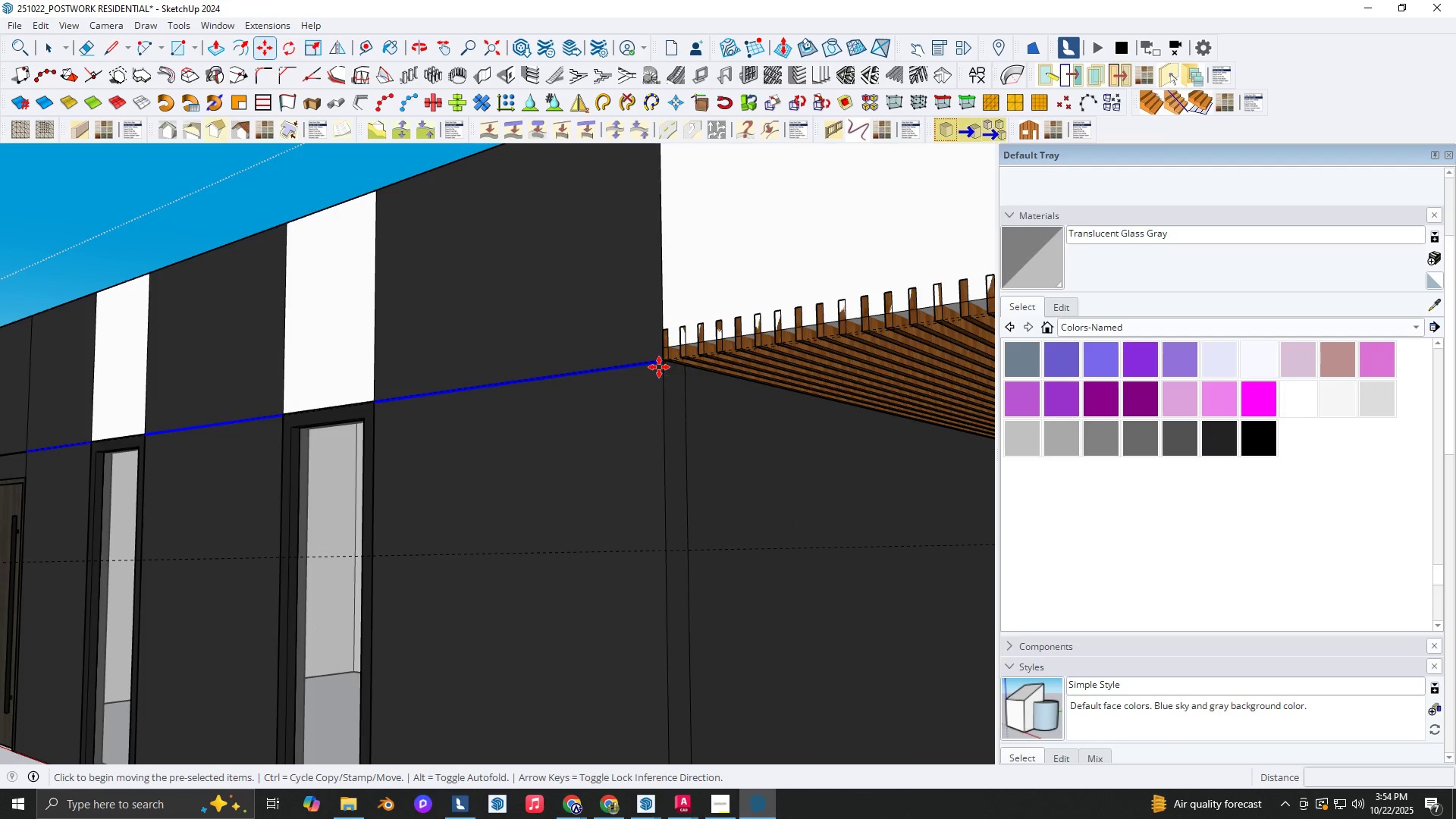 
left_click([659, 367])
 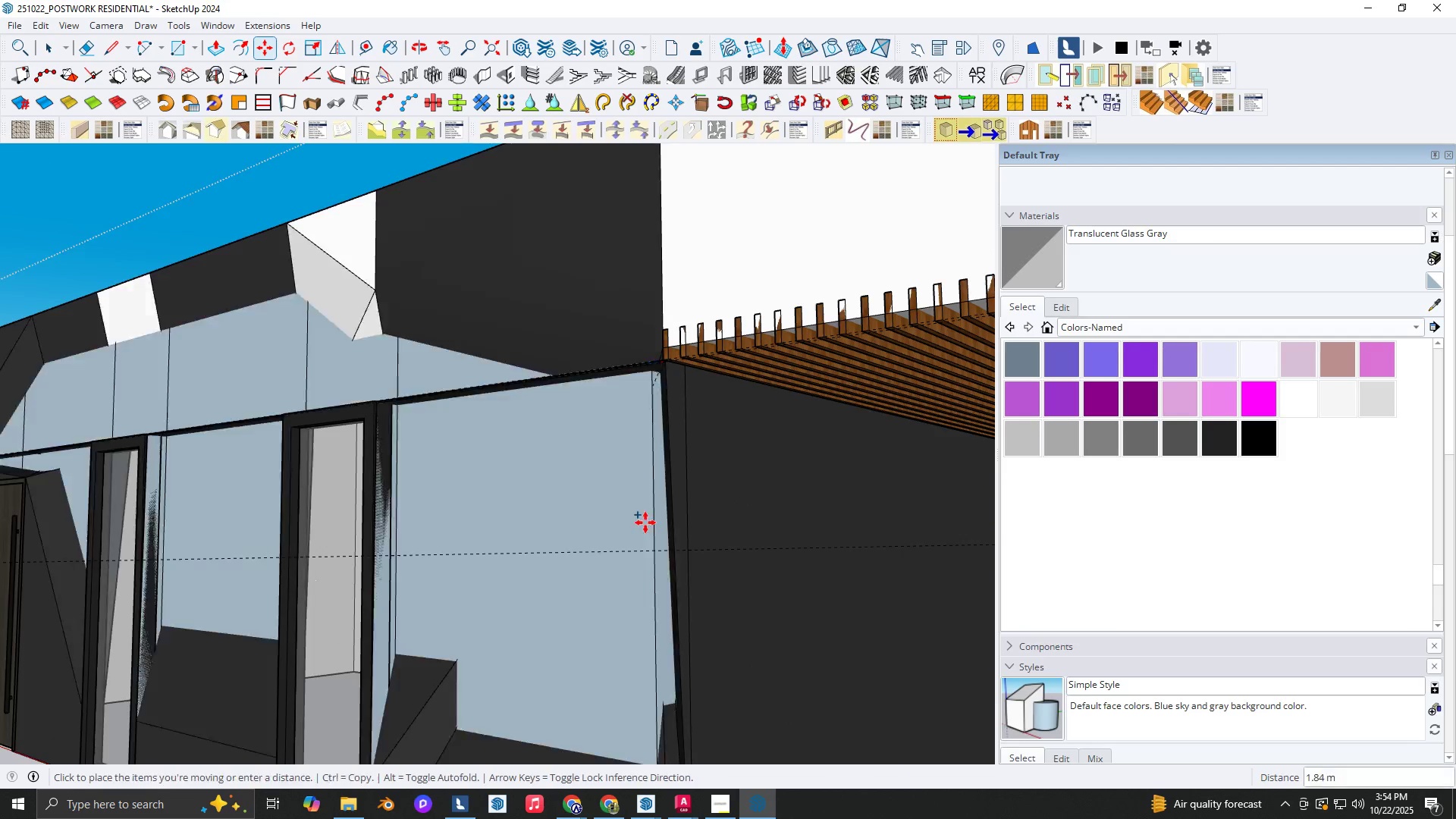 
scroll: coordinate [632, 479], scroll_direction: down, amount: 3.0
 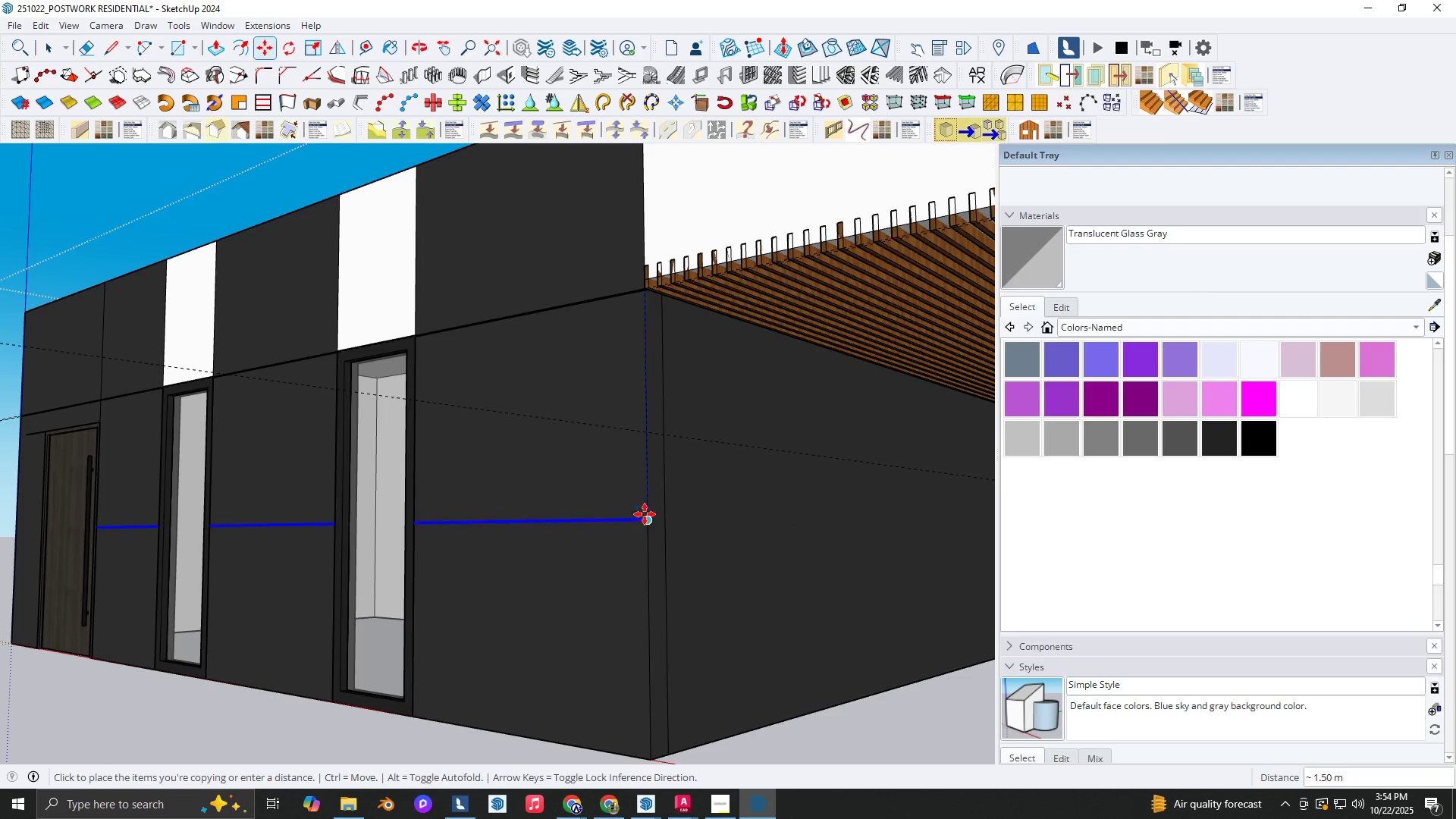 
key(Shift+ShiftLeft)
 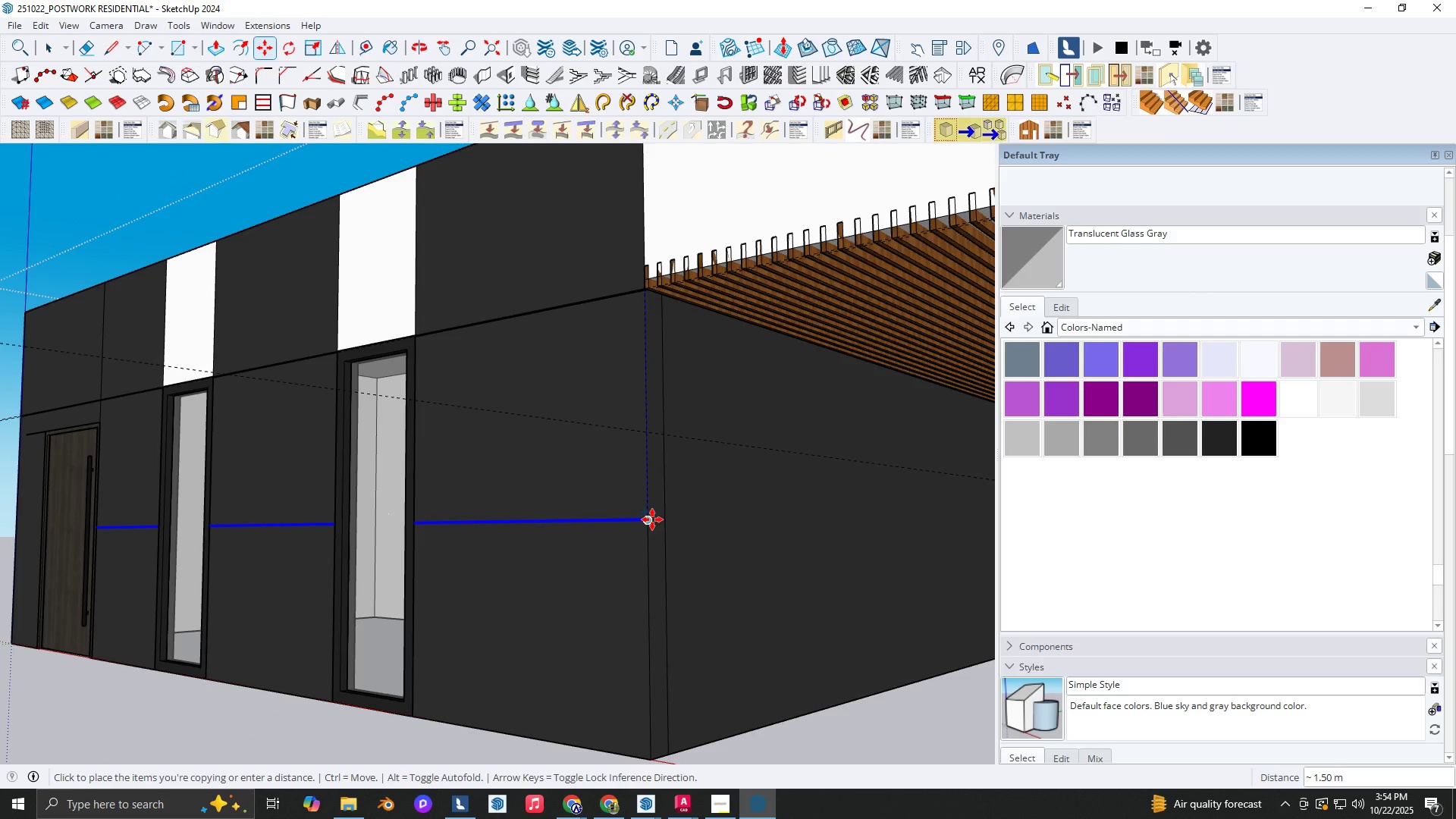 
key(Backquote)
 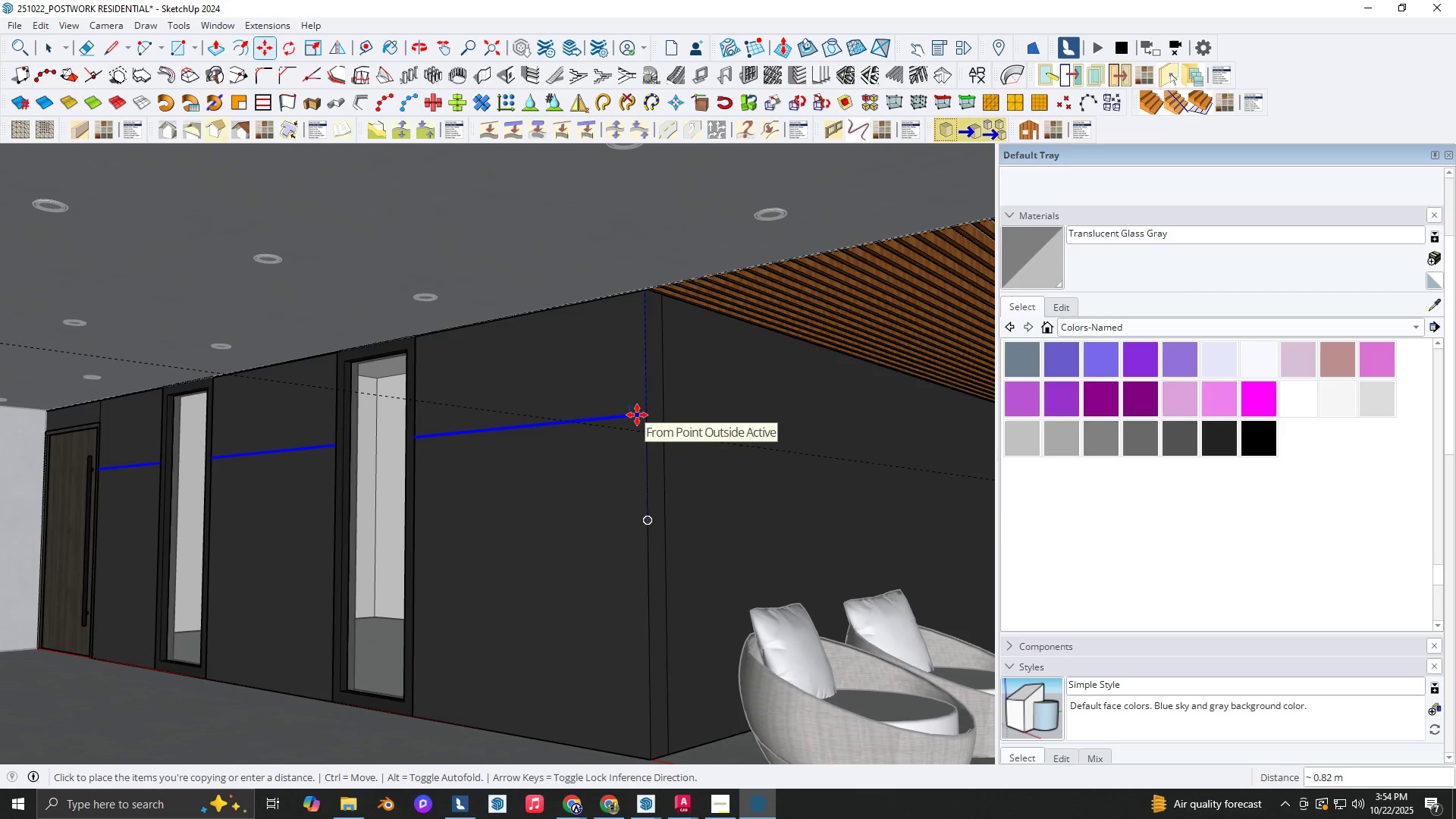 
left_click([647, 411])
 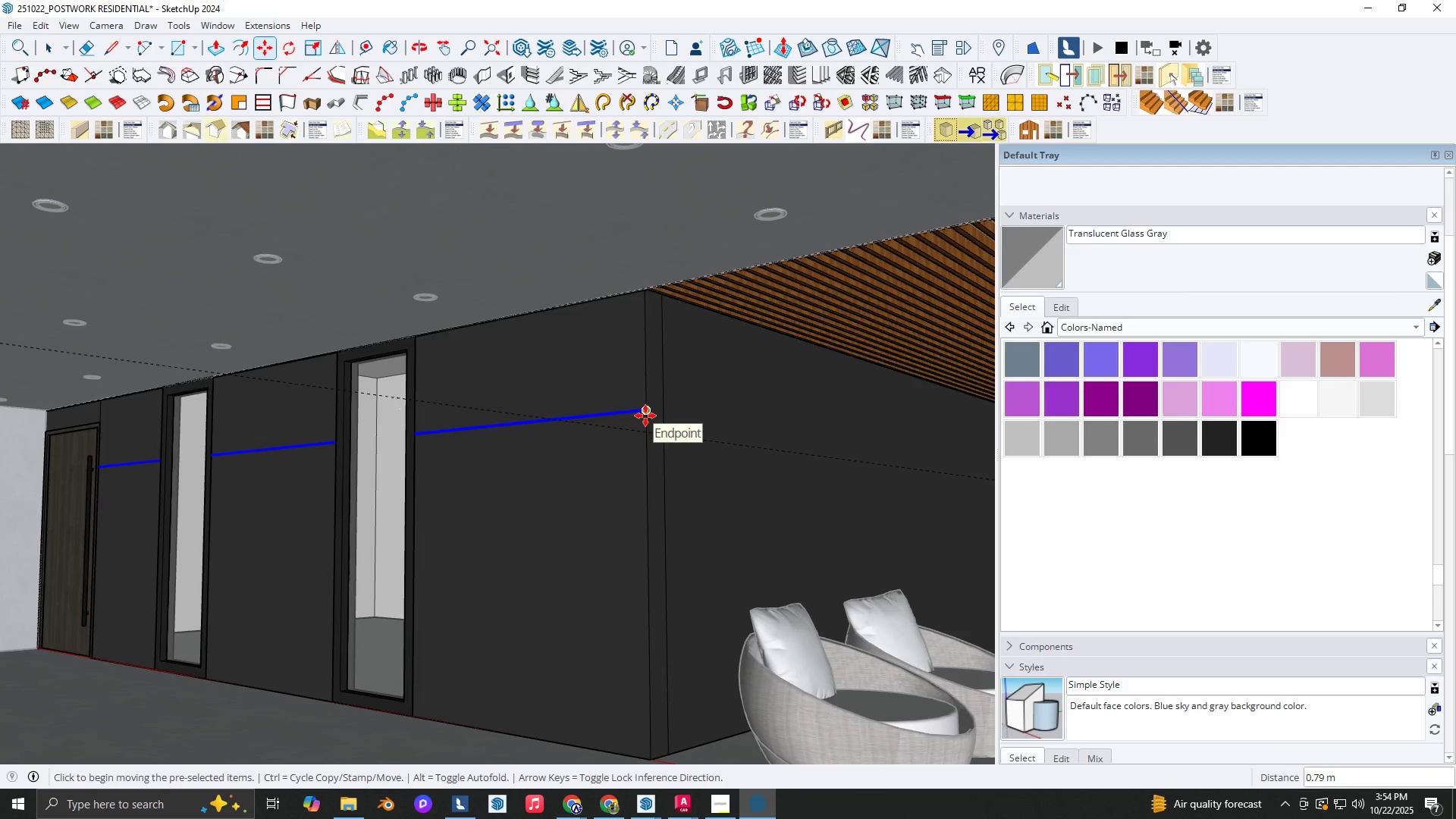 
key(NumpadMultiply)
 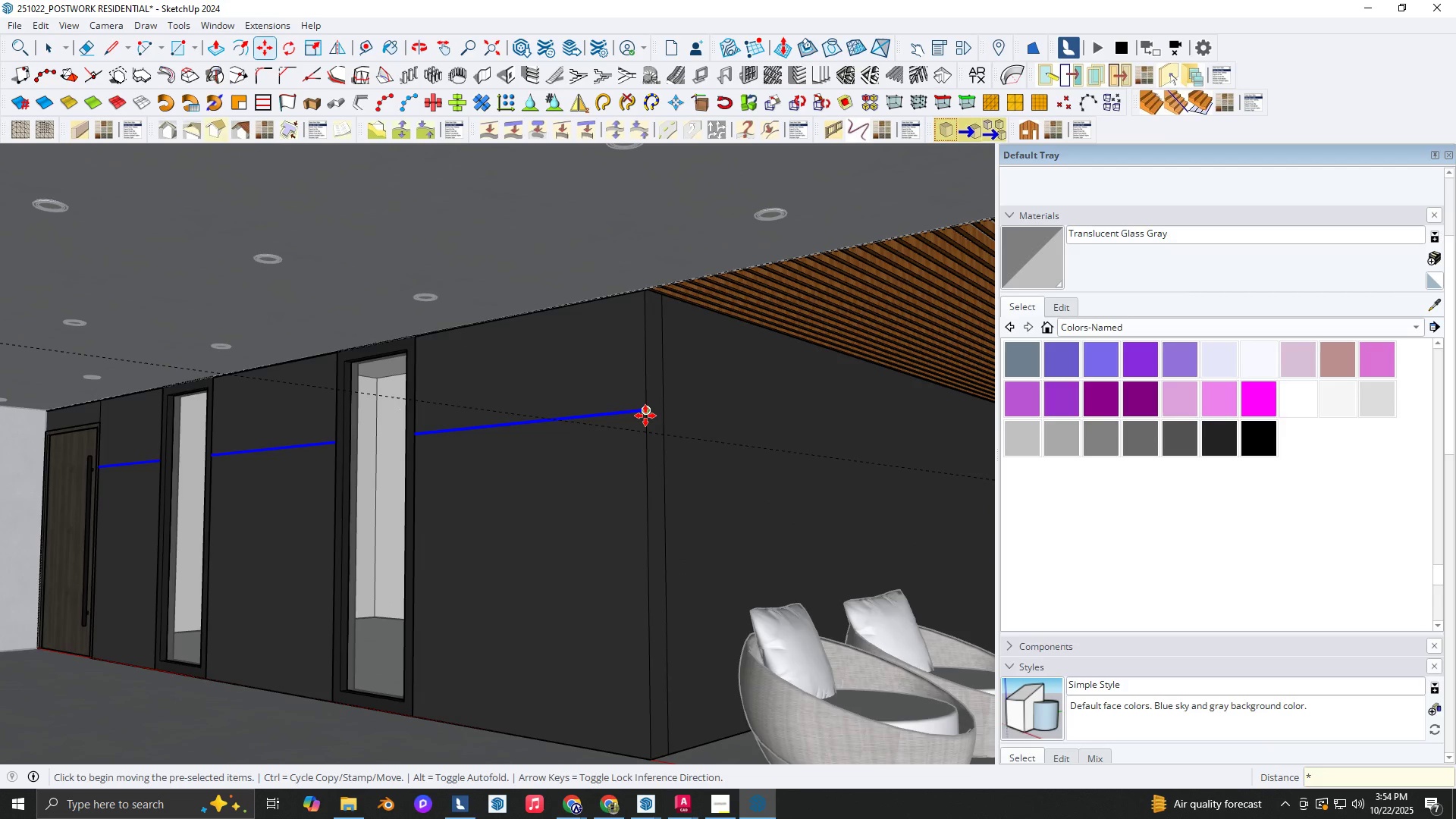 
key(Numpad3)
 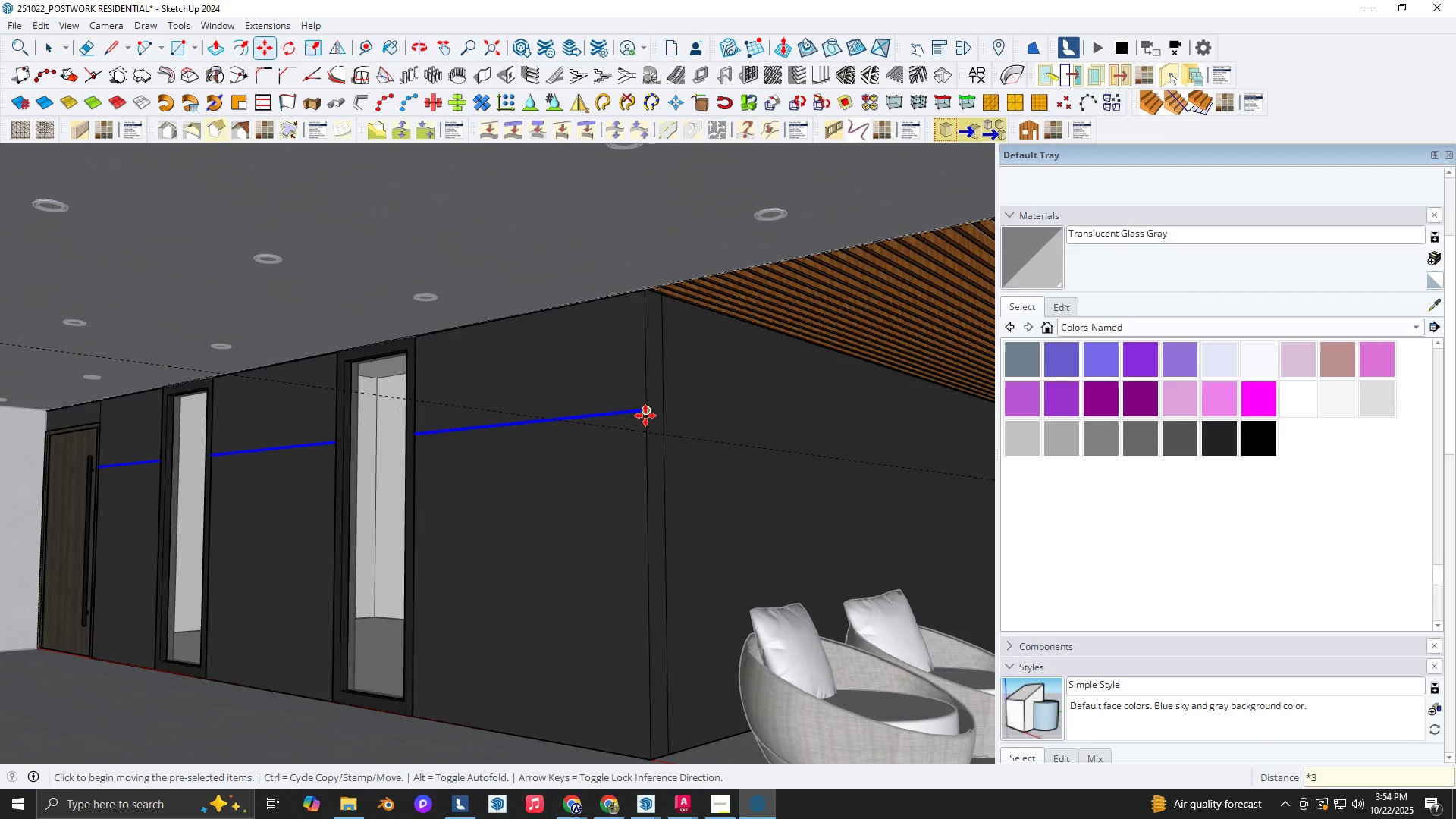 
key(NumpadEnter)
 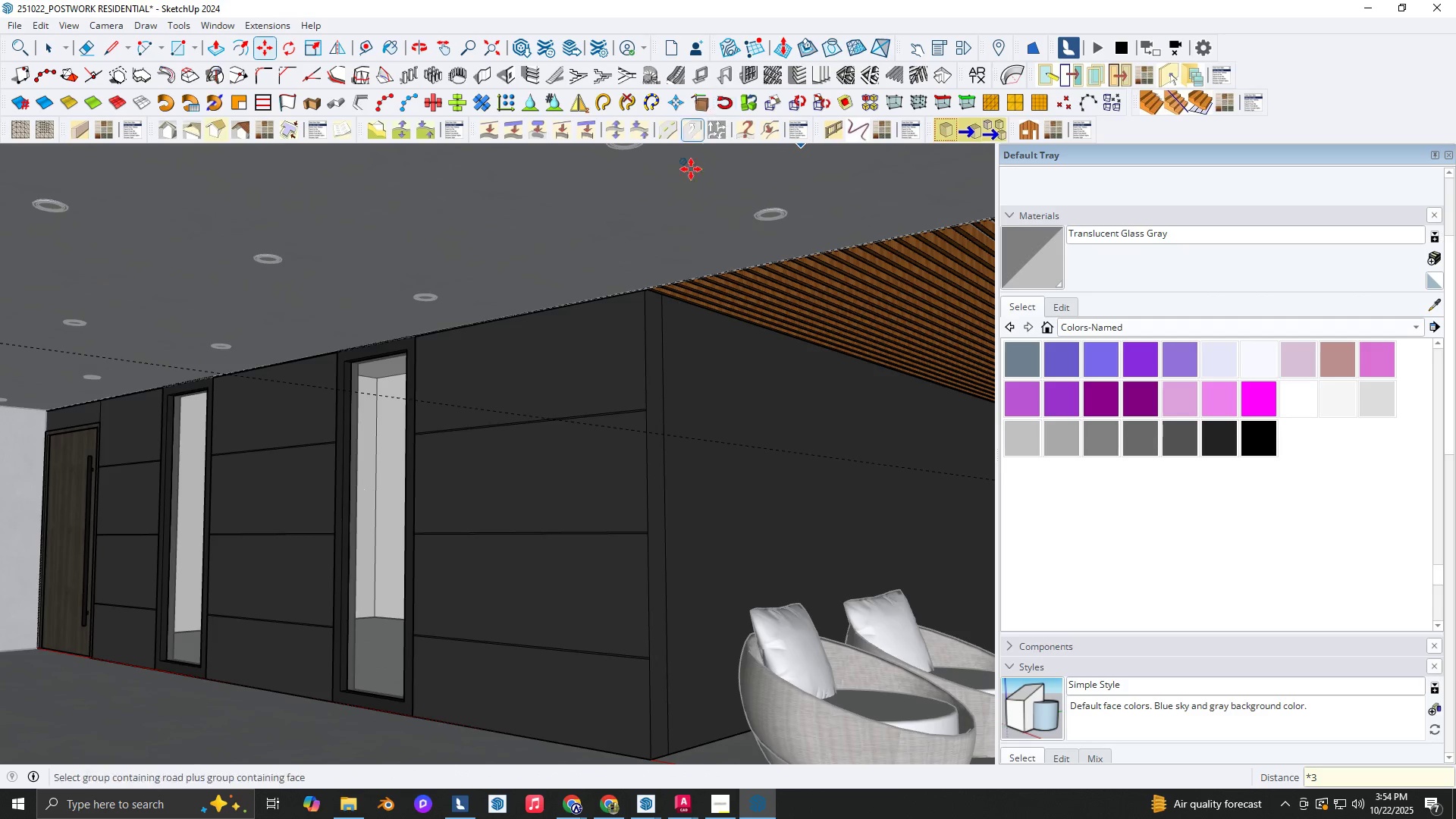 
scroll: coordinate [665, 416], scroll_direction: up, amount: 18.0
 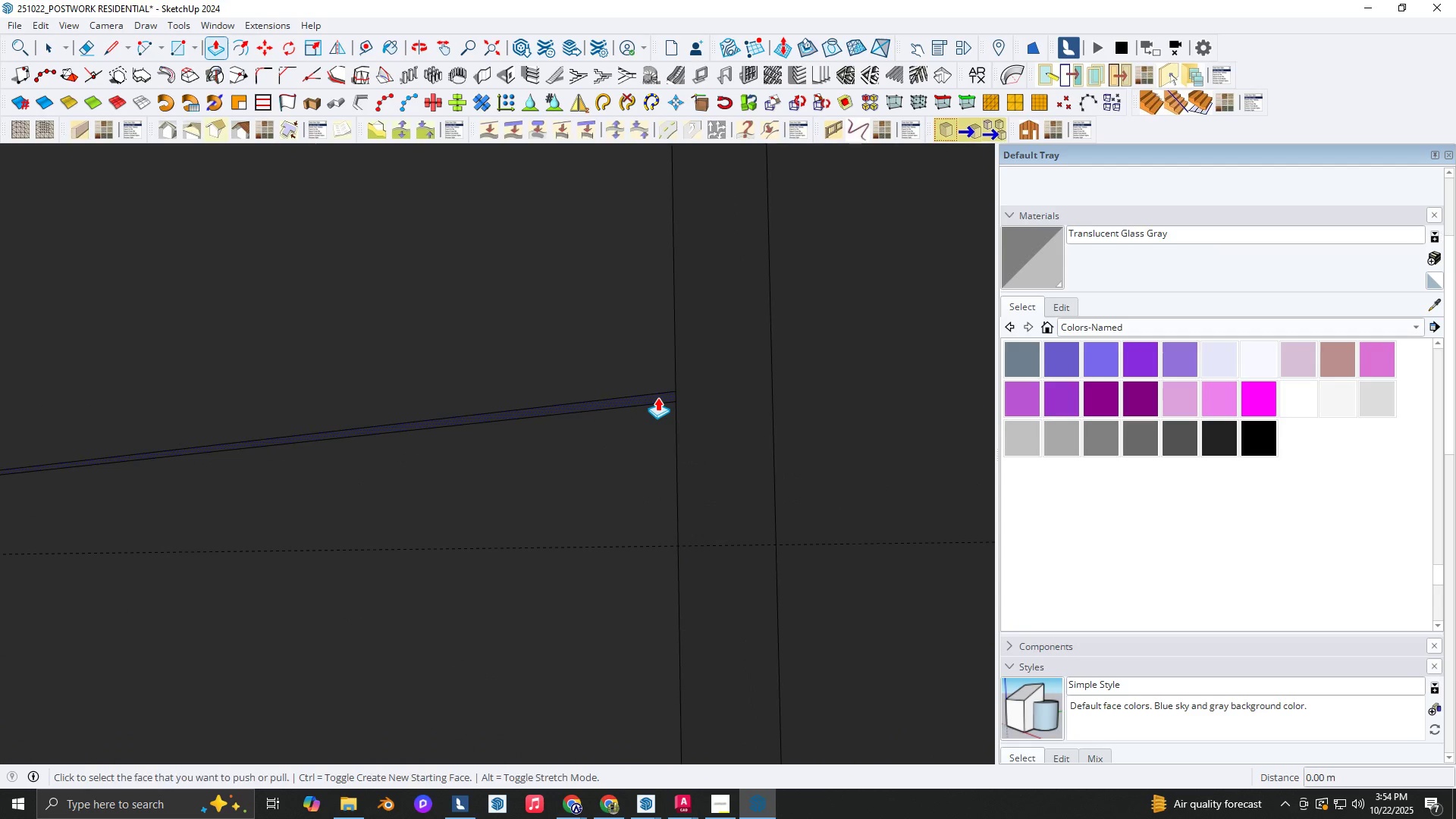 
key(P)
 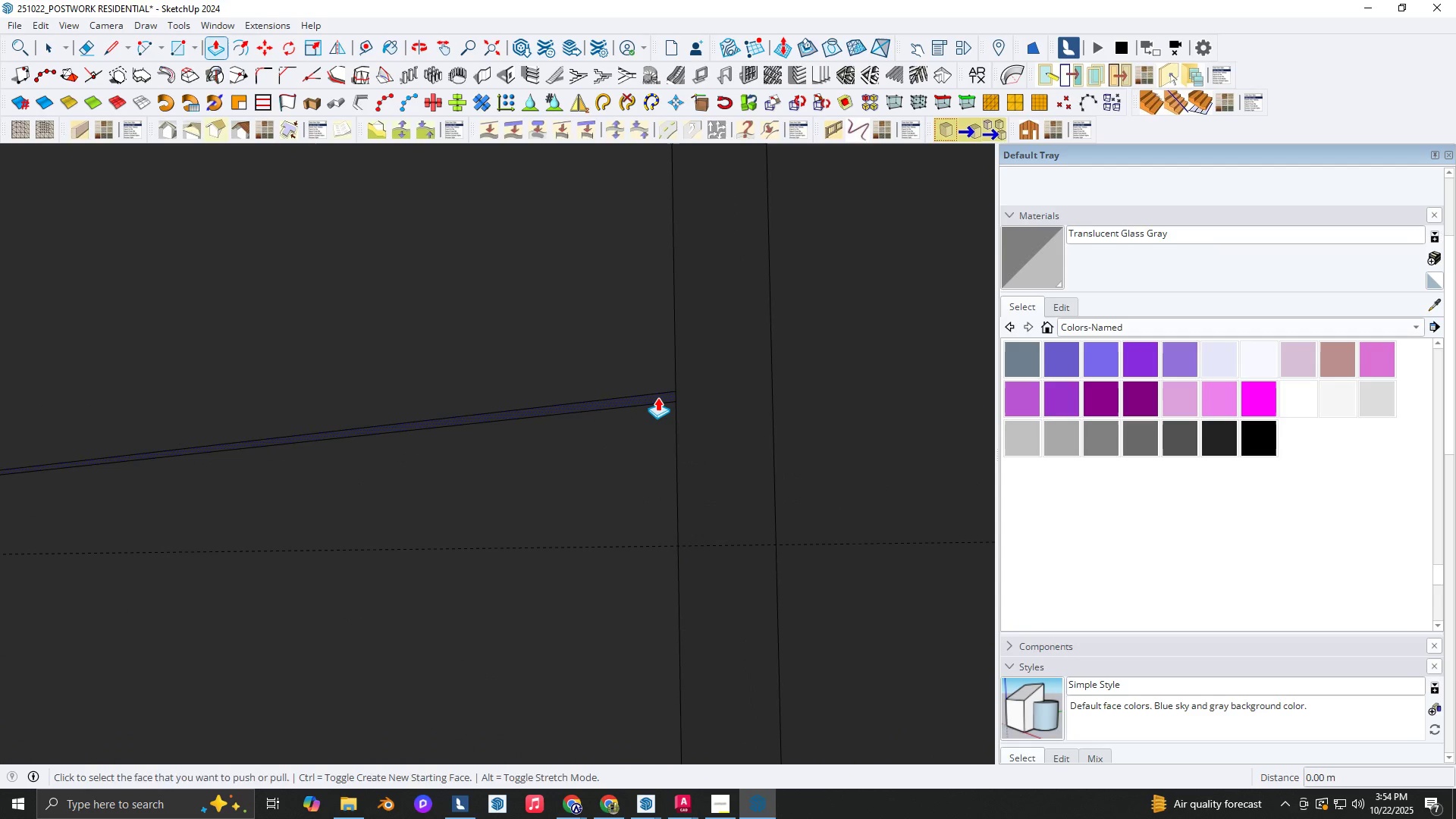 
left_click([657, 397])
 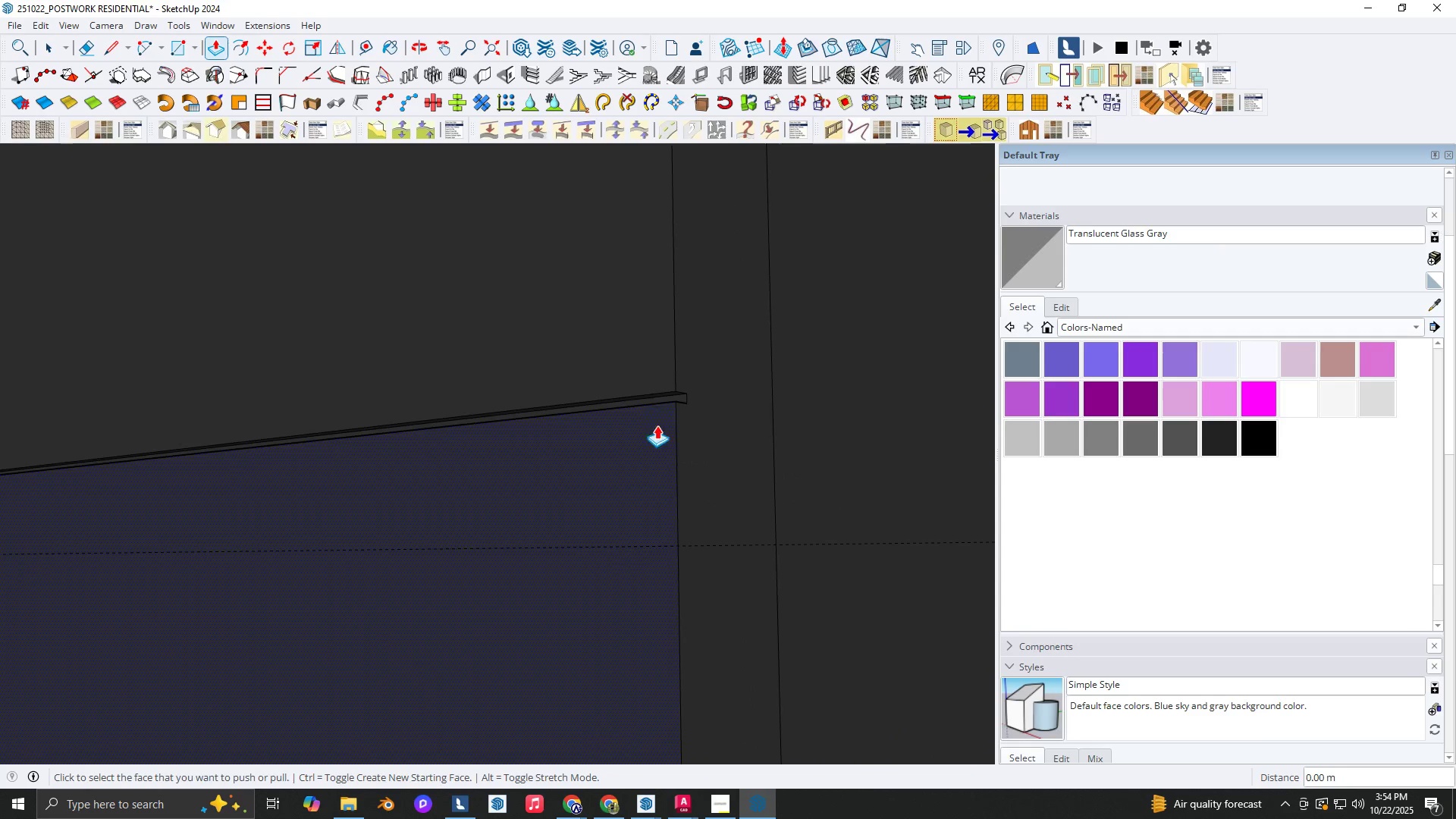 
scroll: coordinate [671, 290], scroll_direction: down, amount: 8.0
 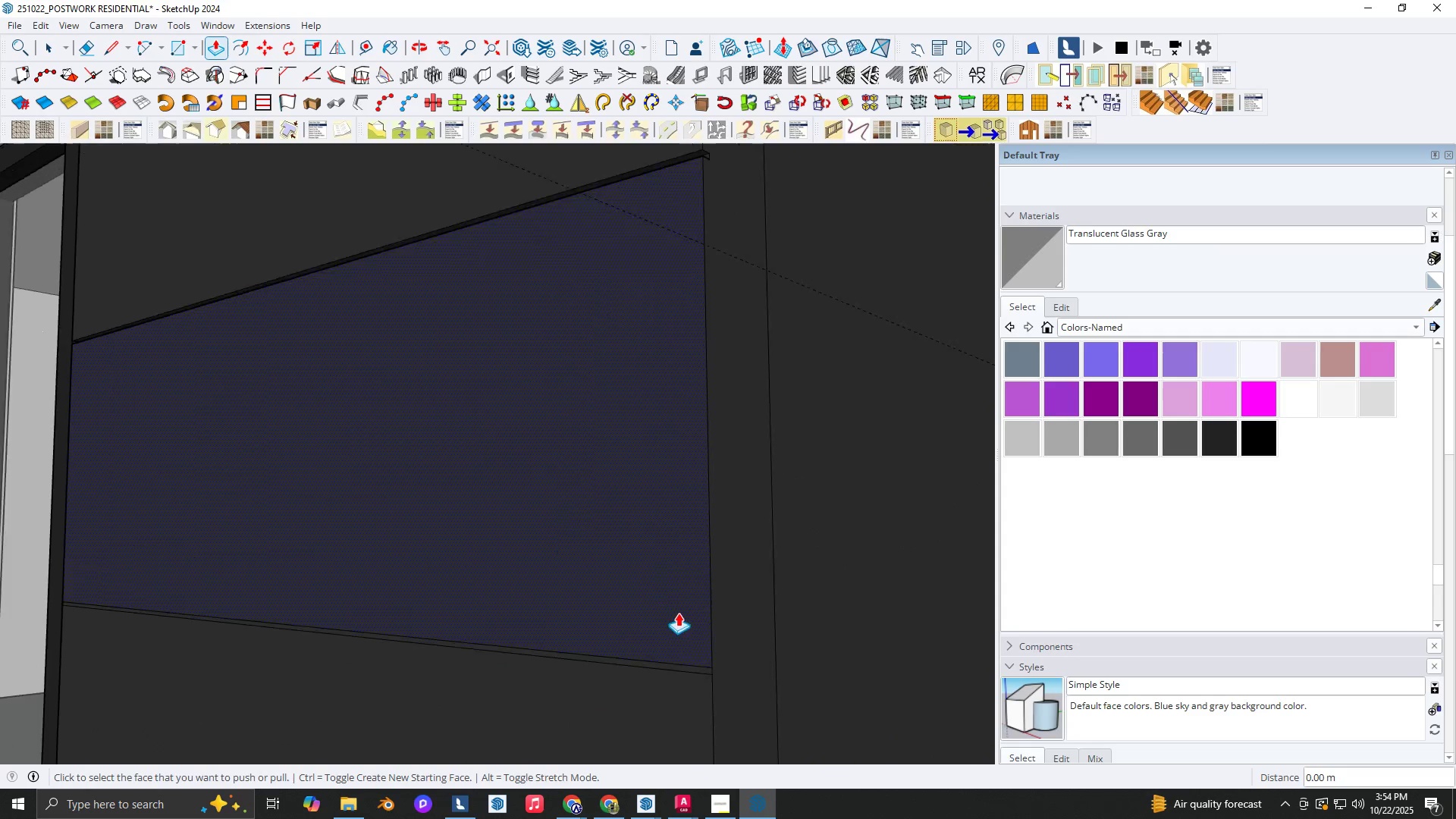 
key(Shift+ShiftLeft)
 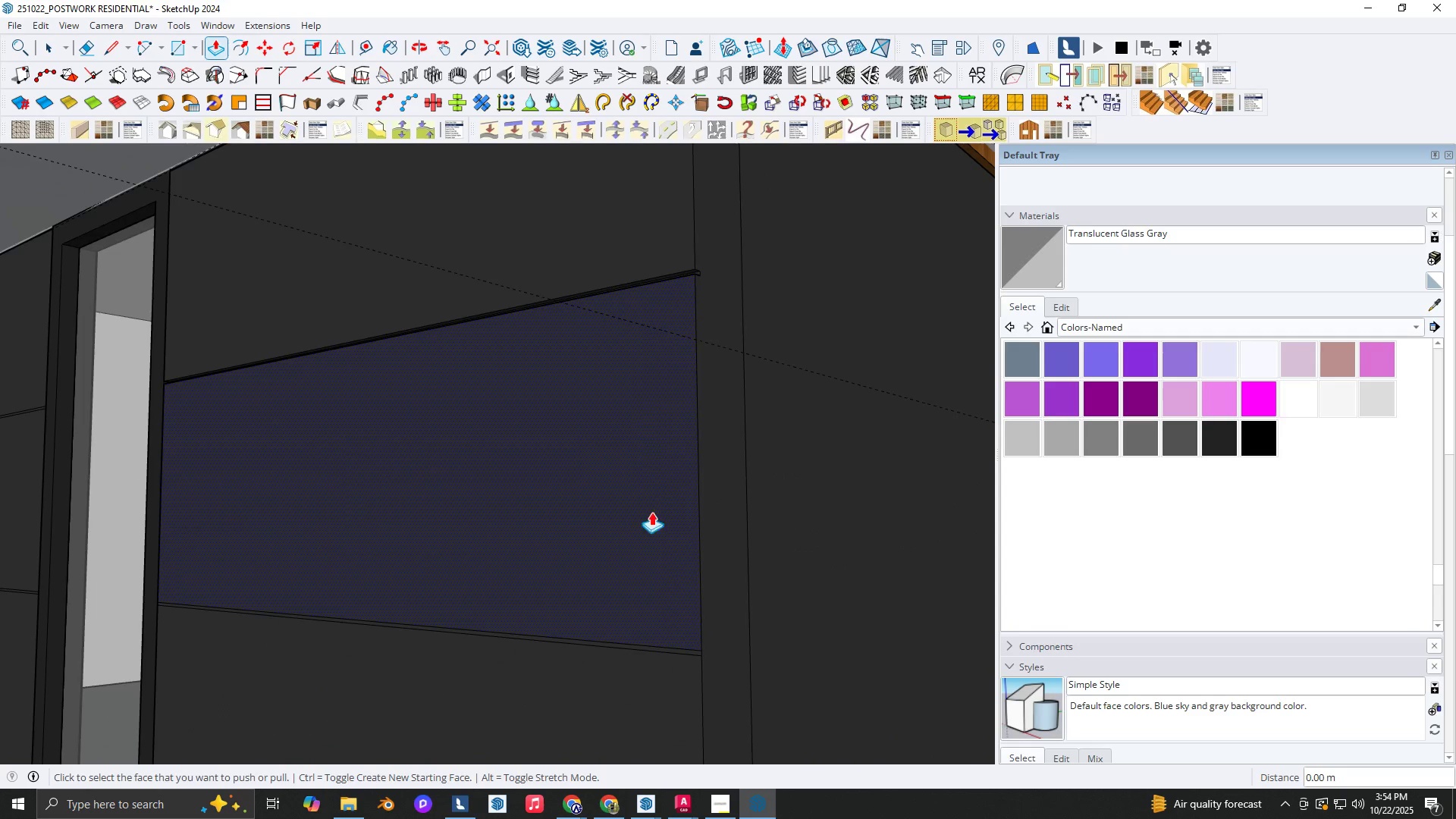 
scroll: coordinate [679, 615], scroll_direction: up, amount: 4.0
 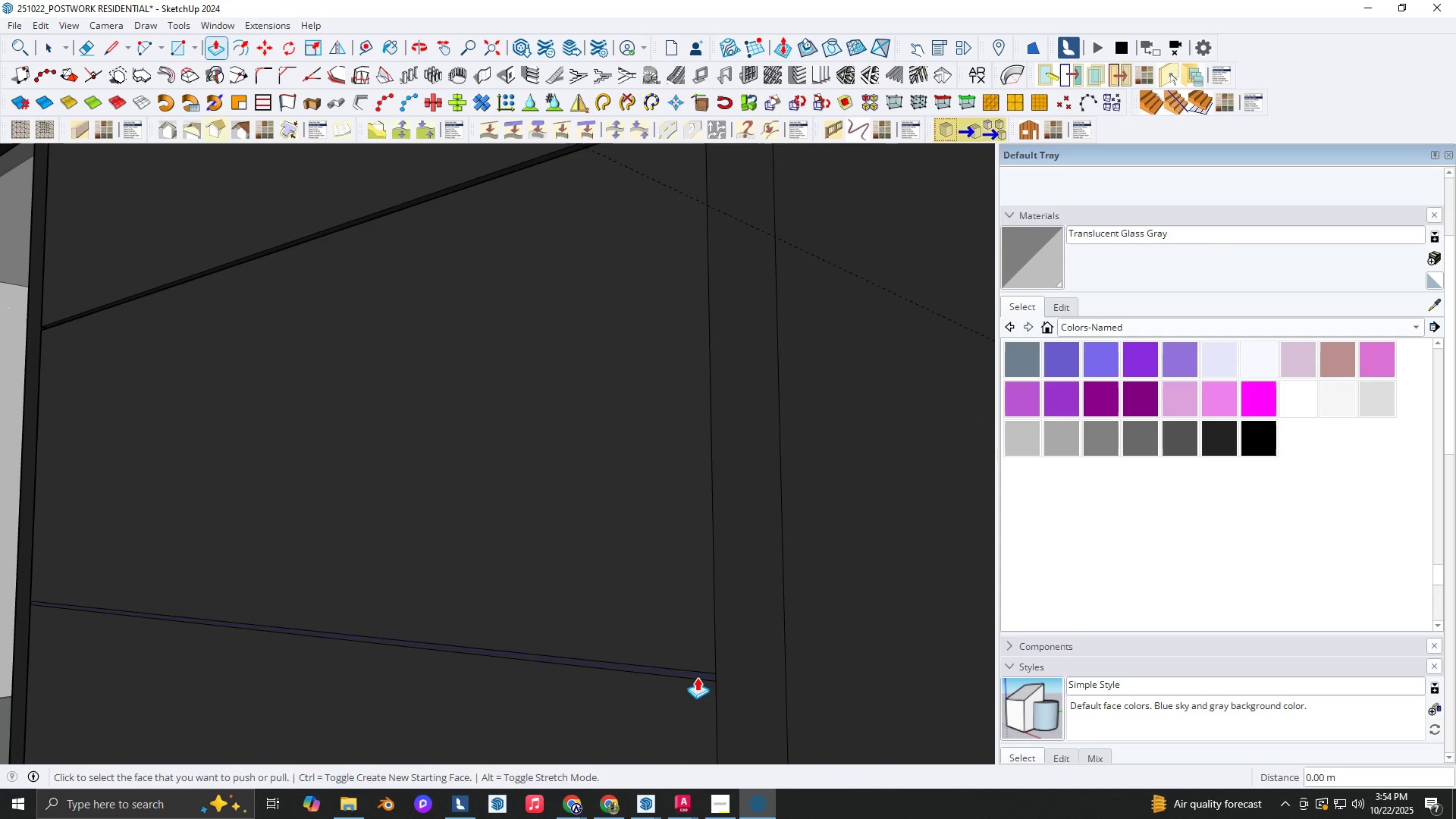 
double_click([697, 677])
 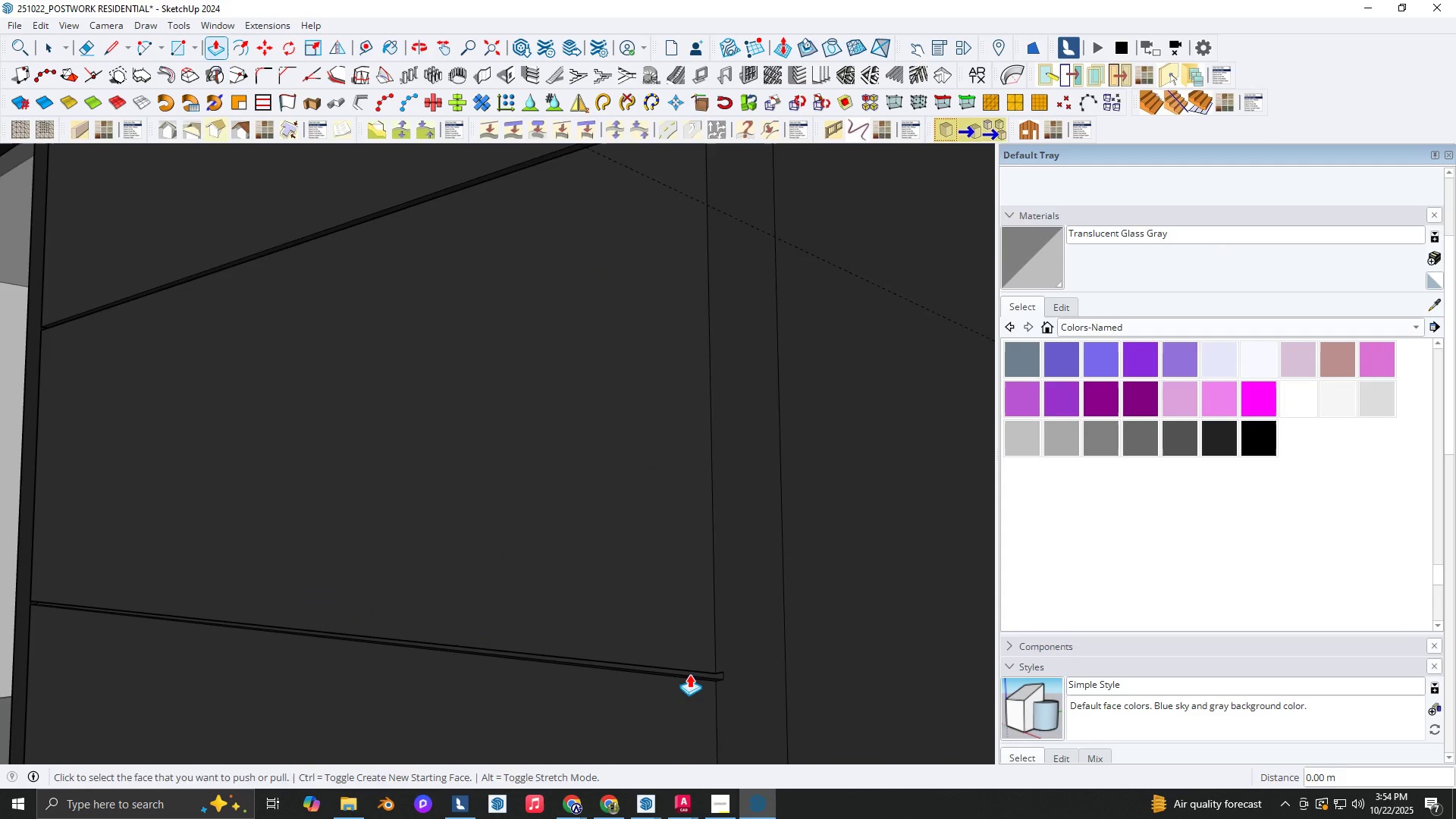 
key(Shift+ShiftLeft)
 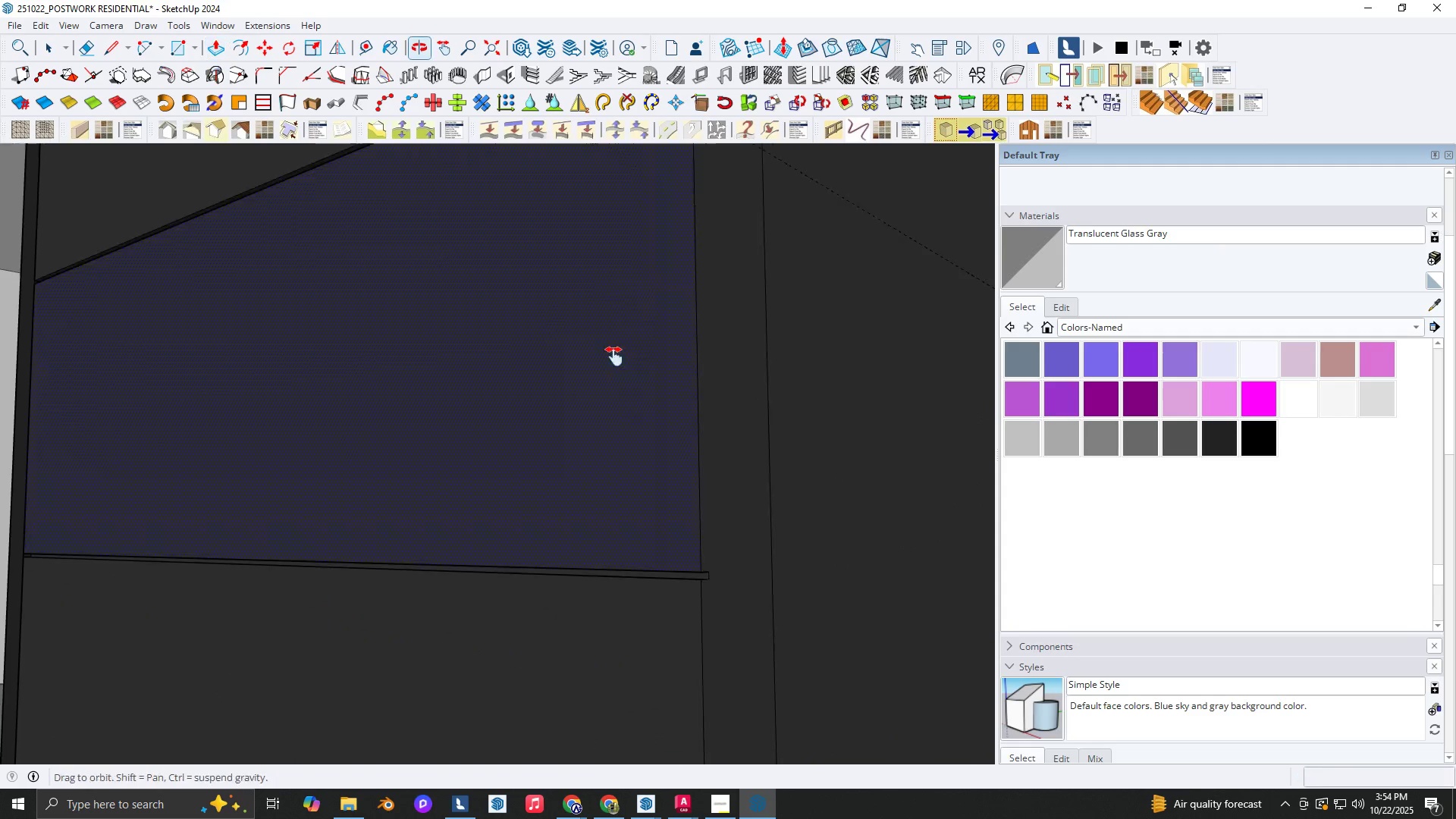 
scroll: coordinate [611, 291], scroll_direction: down, amount: 5.0
 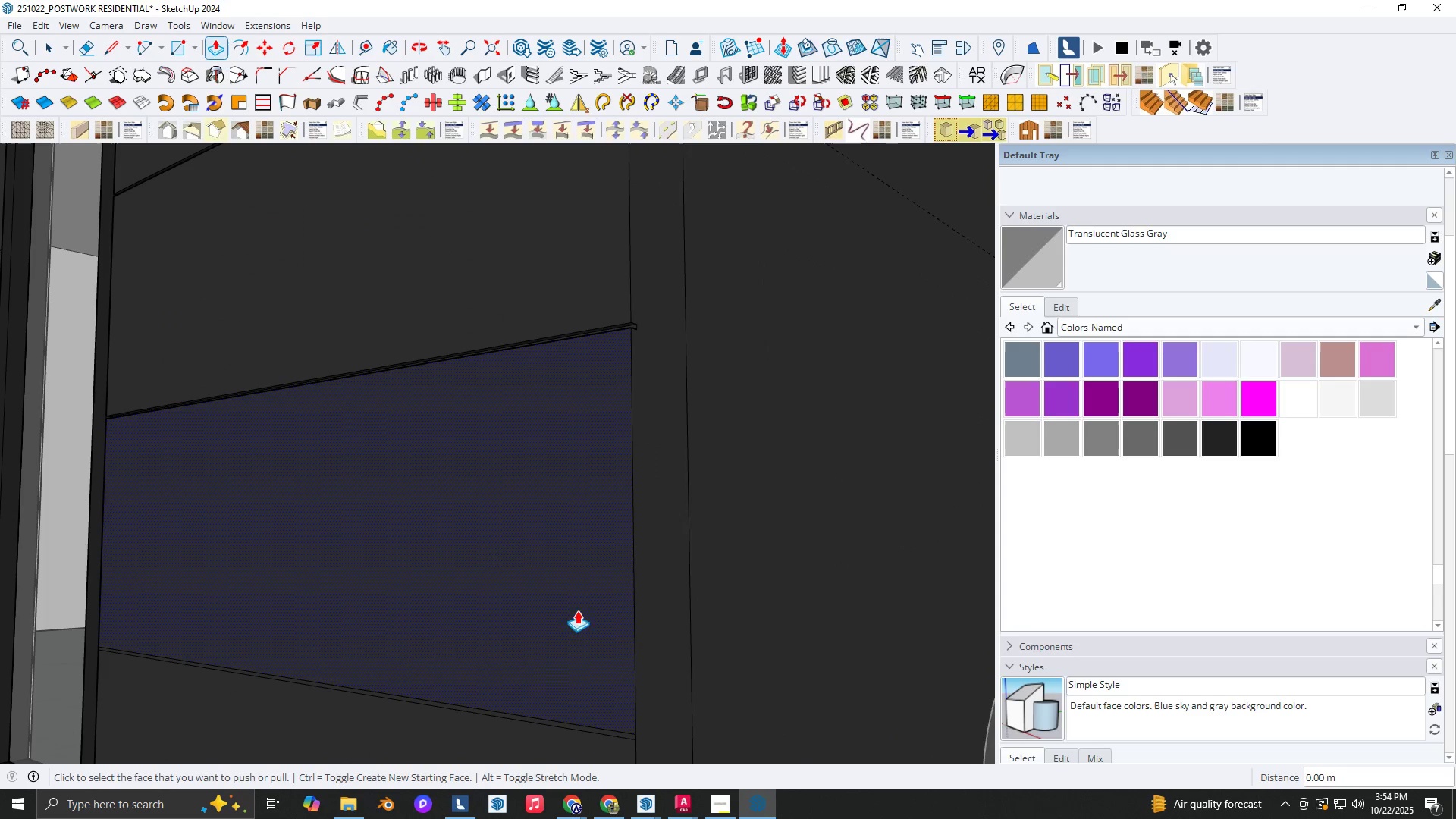 
key(Shift+ShiftLeft)
 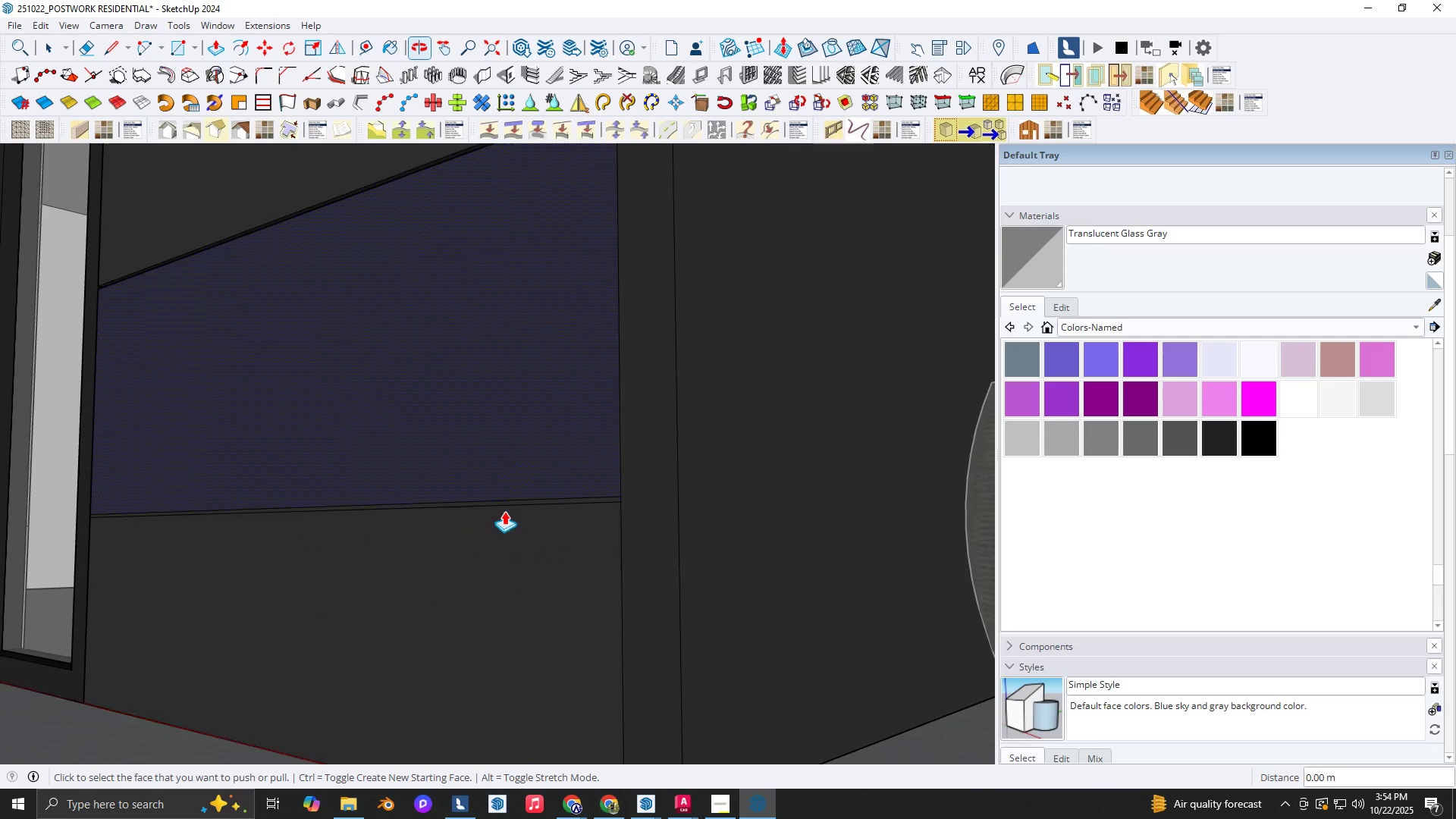 
scroll: coordinate [510, 526], scroll_direction: up, amount: 1.0
 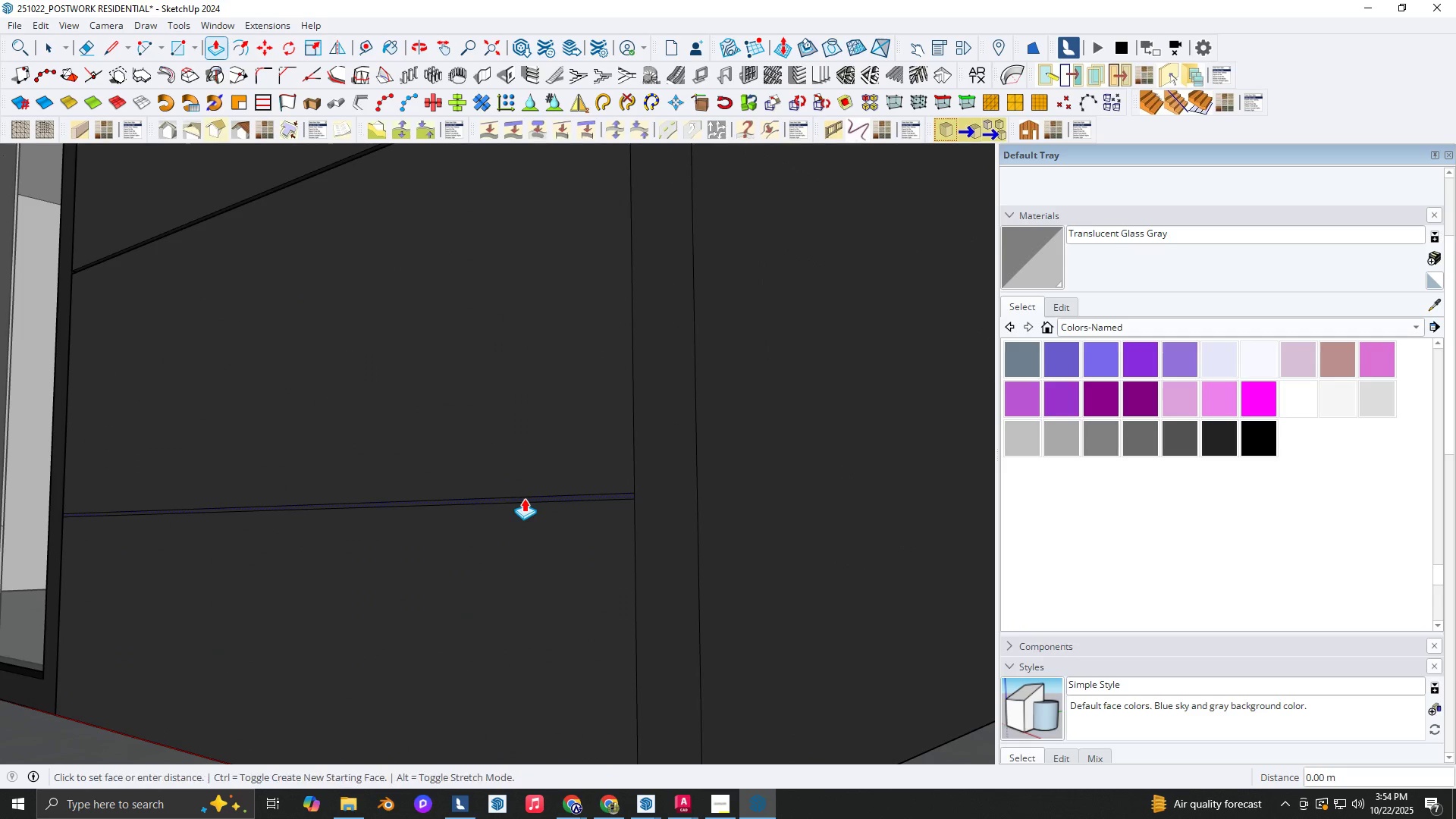 
double_click([524, 498])
 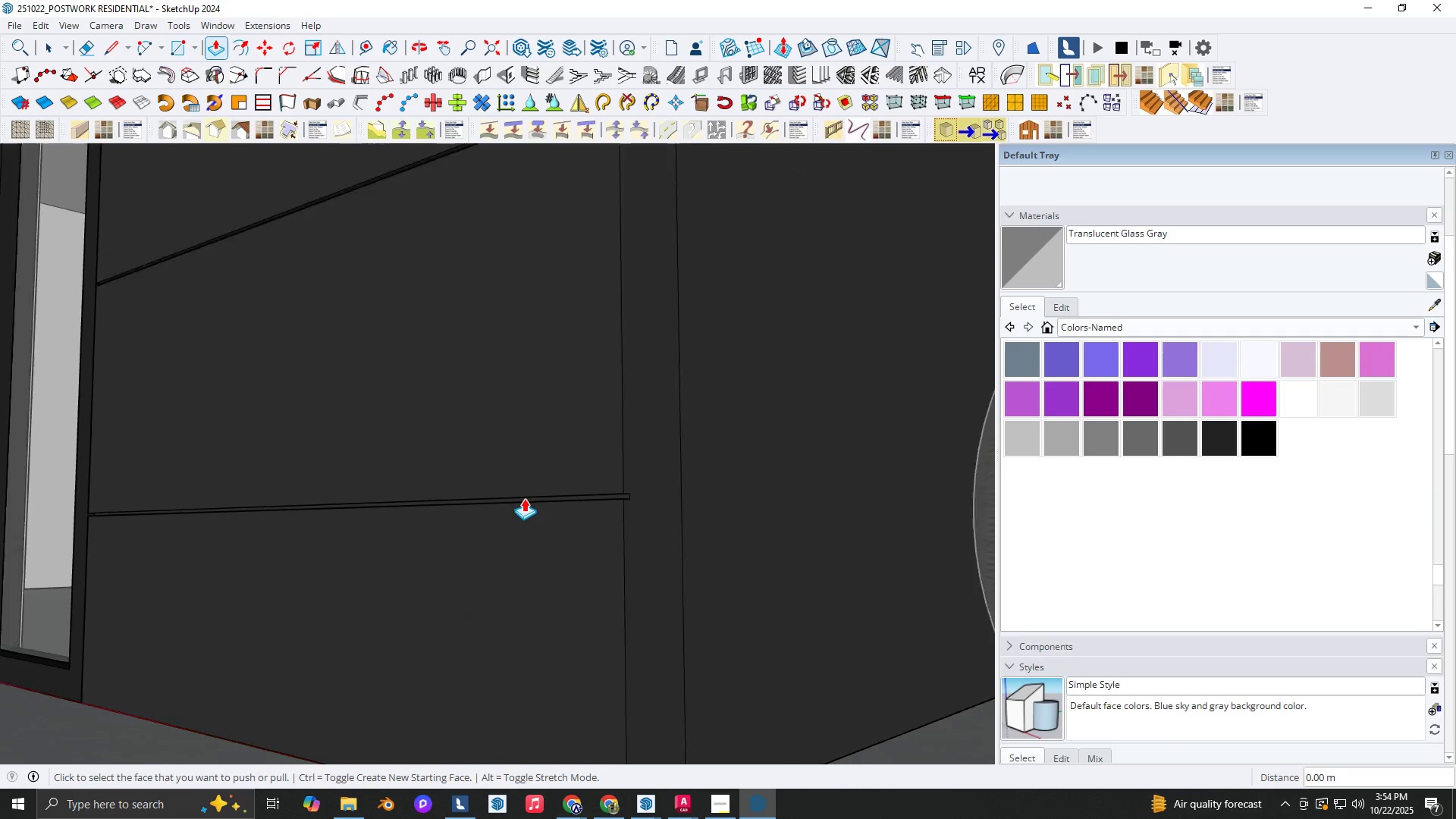 
scroll: coordinate [634, 620], scroll_direction: down, amount: 7.0
 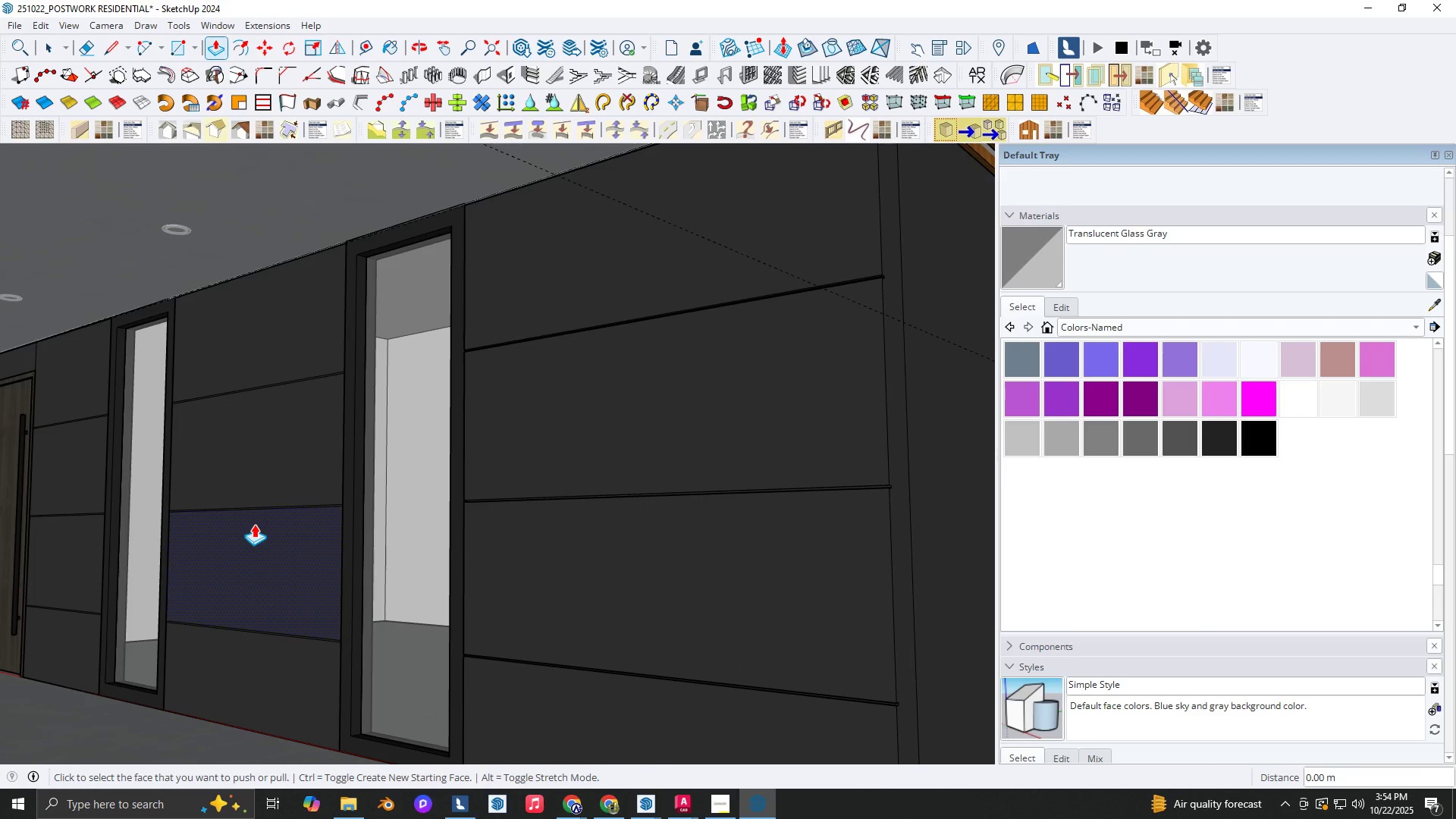 
hold_key(key=ShiftLeft, duration=0.33)
 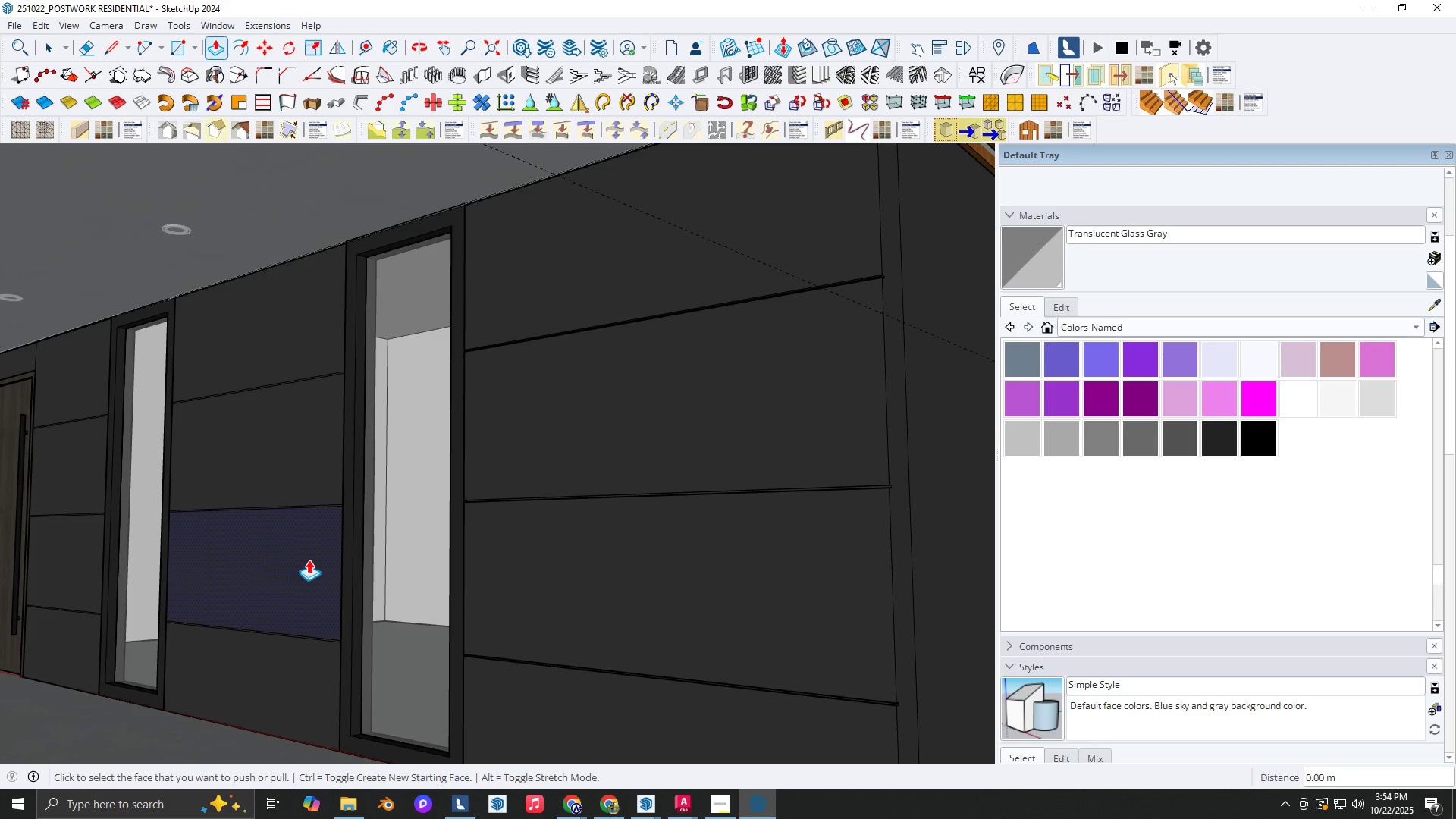 
scroll: coordinate [280, 626], scroll_direction: up, amount: 10.0
 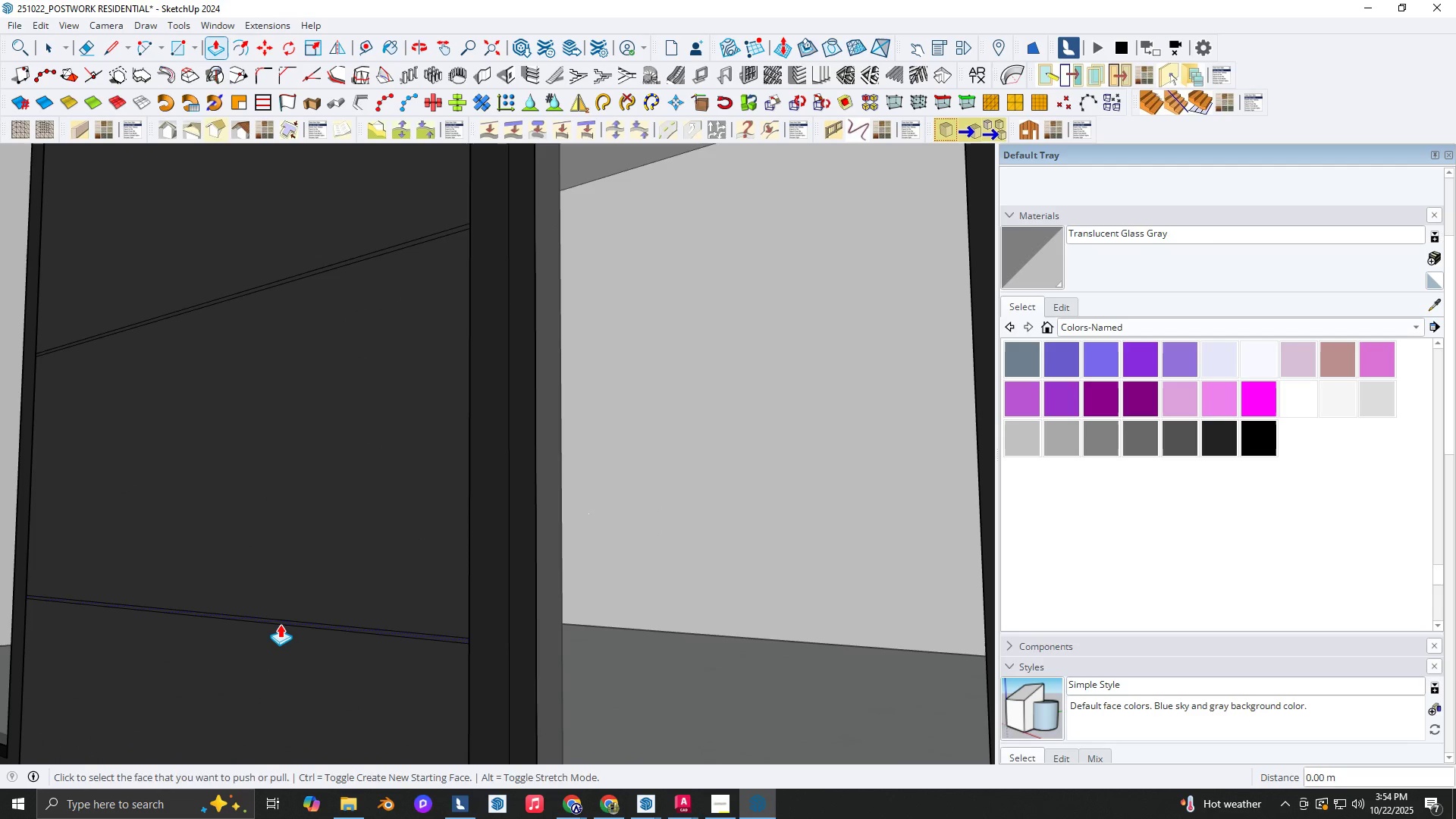 
left_click([280, 624])
 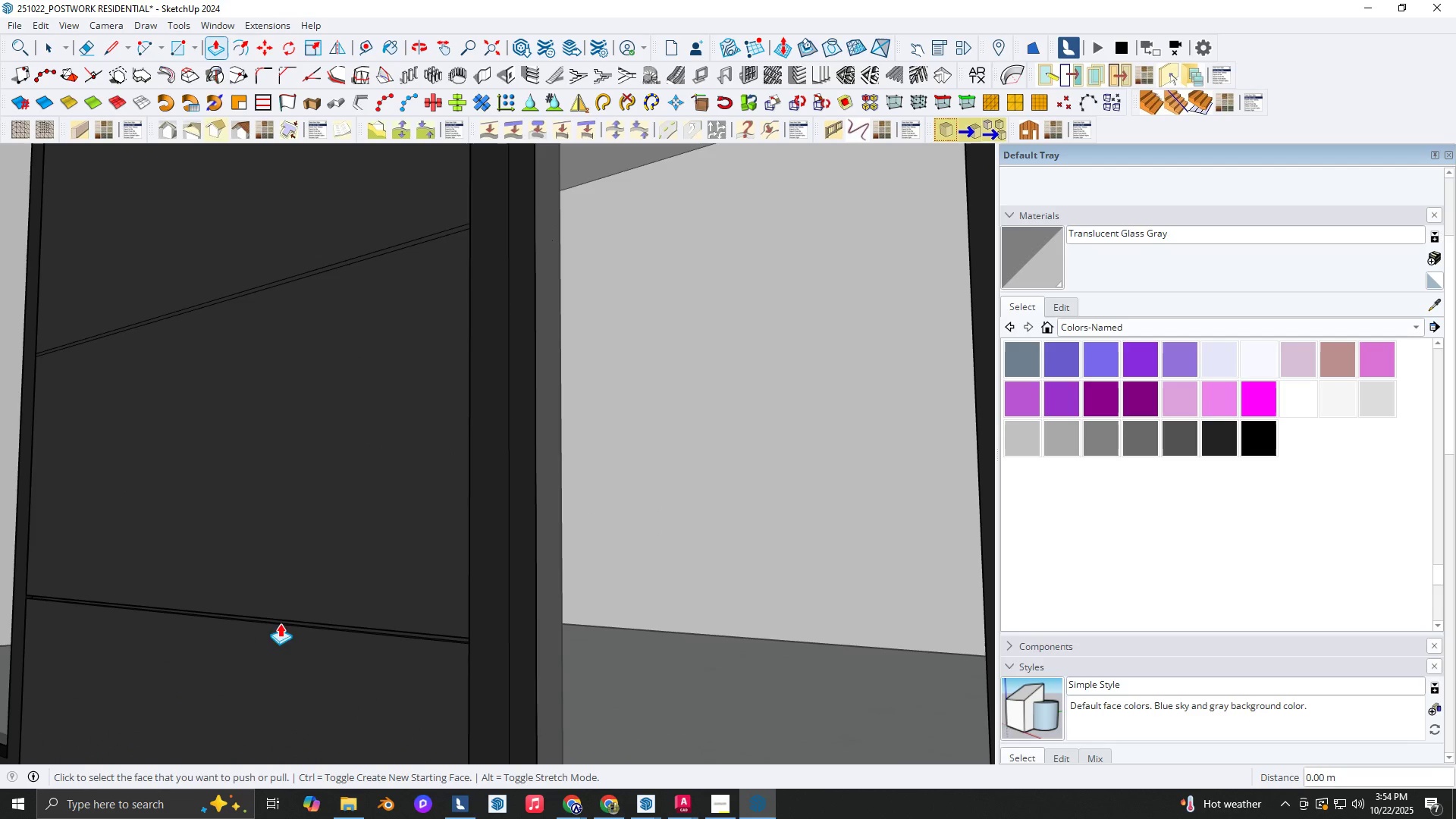 
key(Shift+ShiftLeft)
 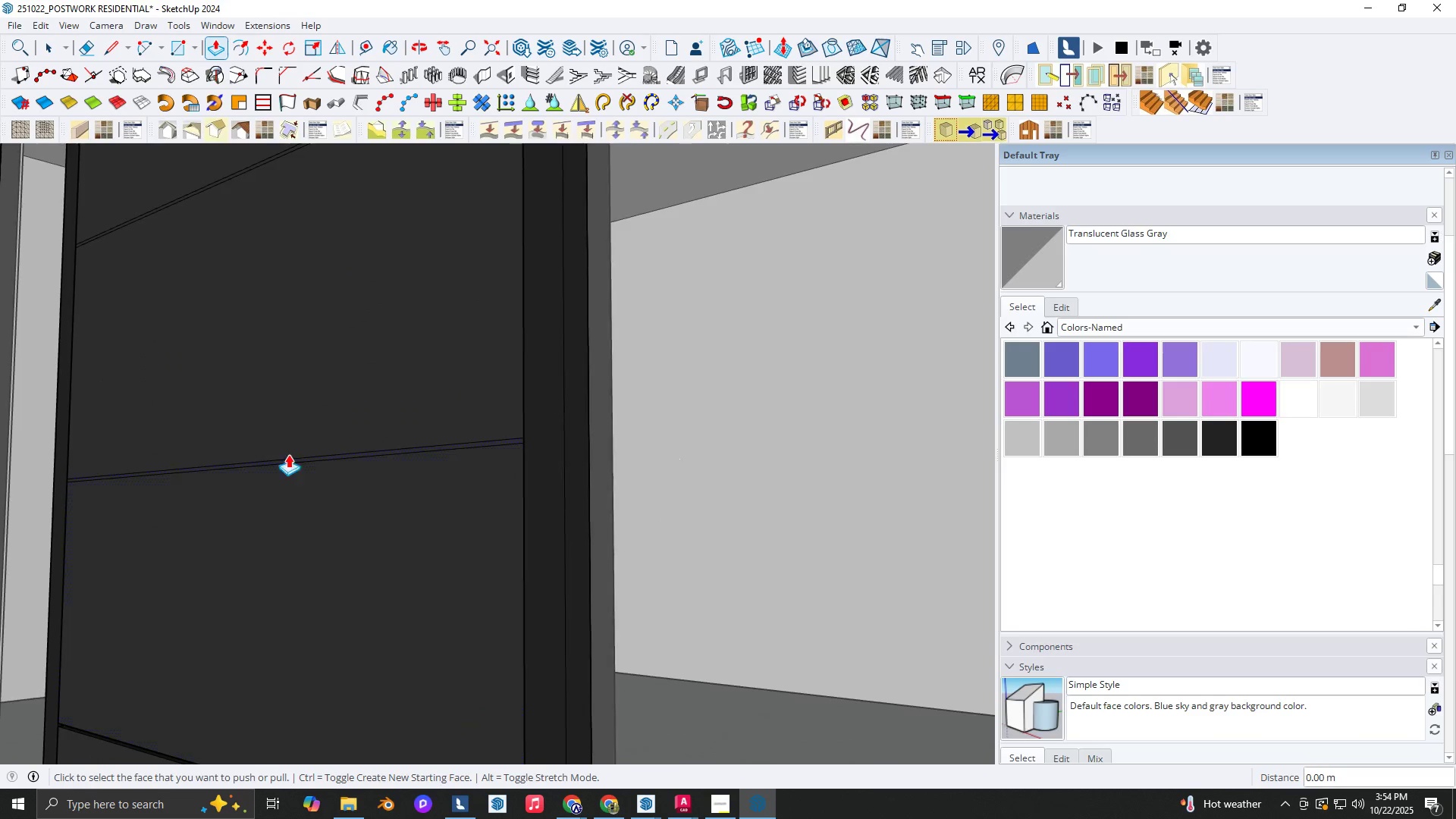 
scroll: coordinate [333, 419], scroll_direction: up, amount: 2.0
 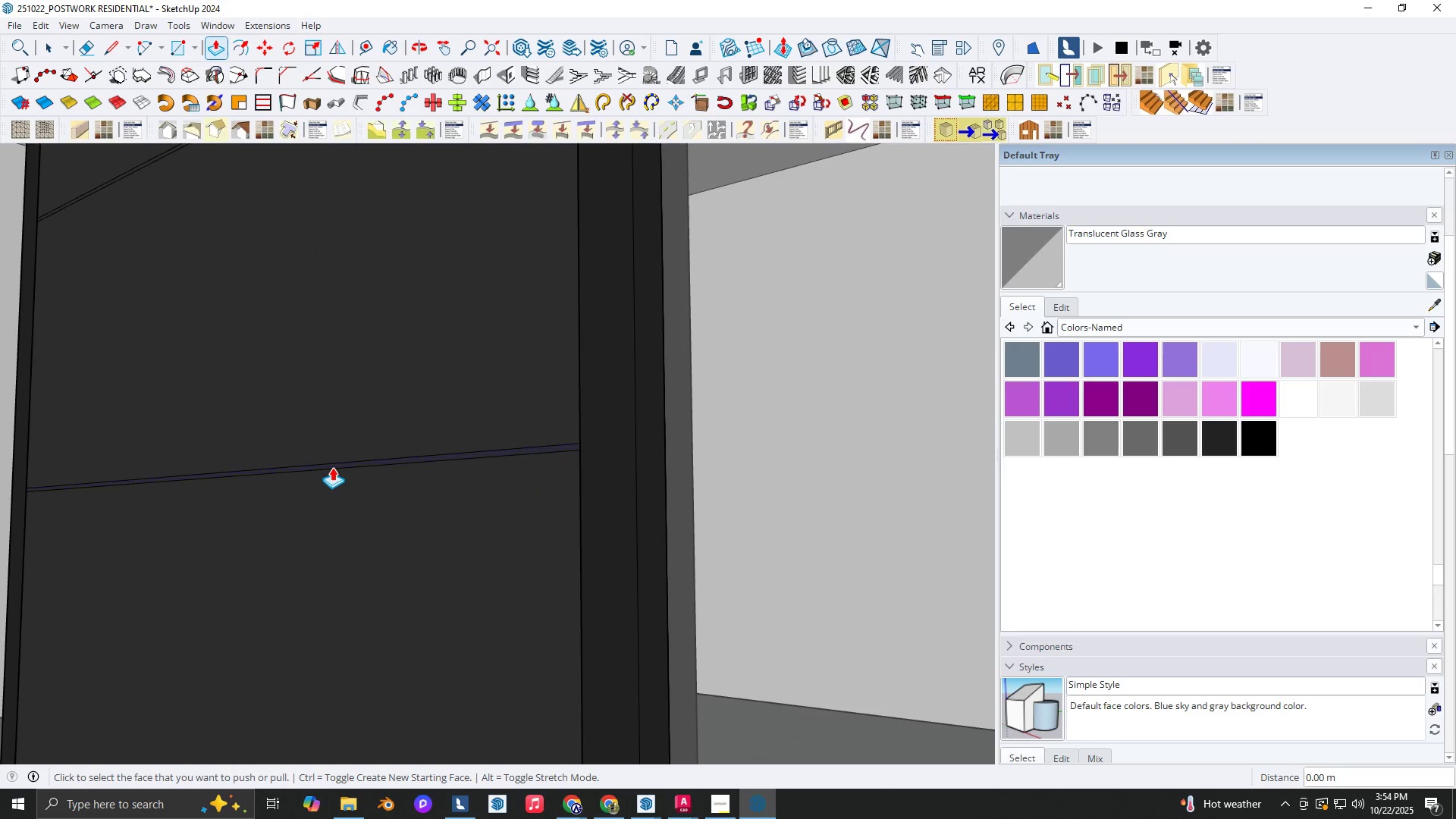 
double_click([332, 467])
 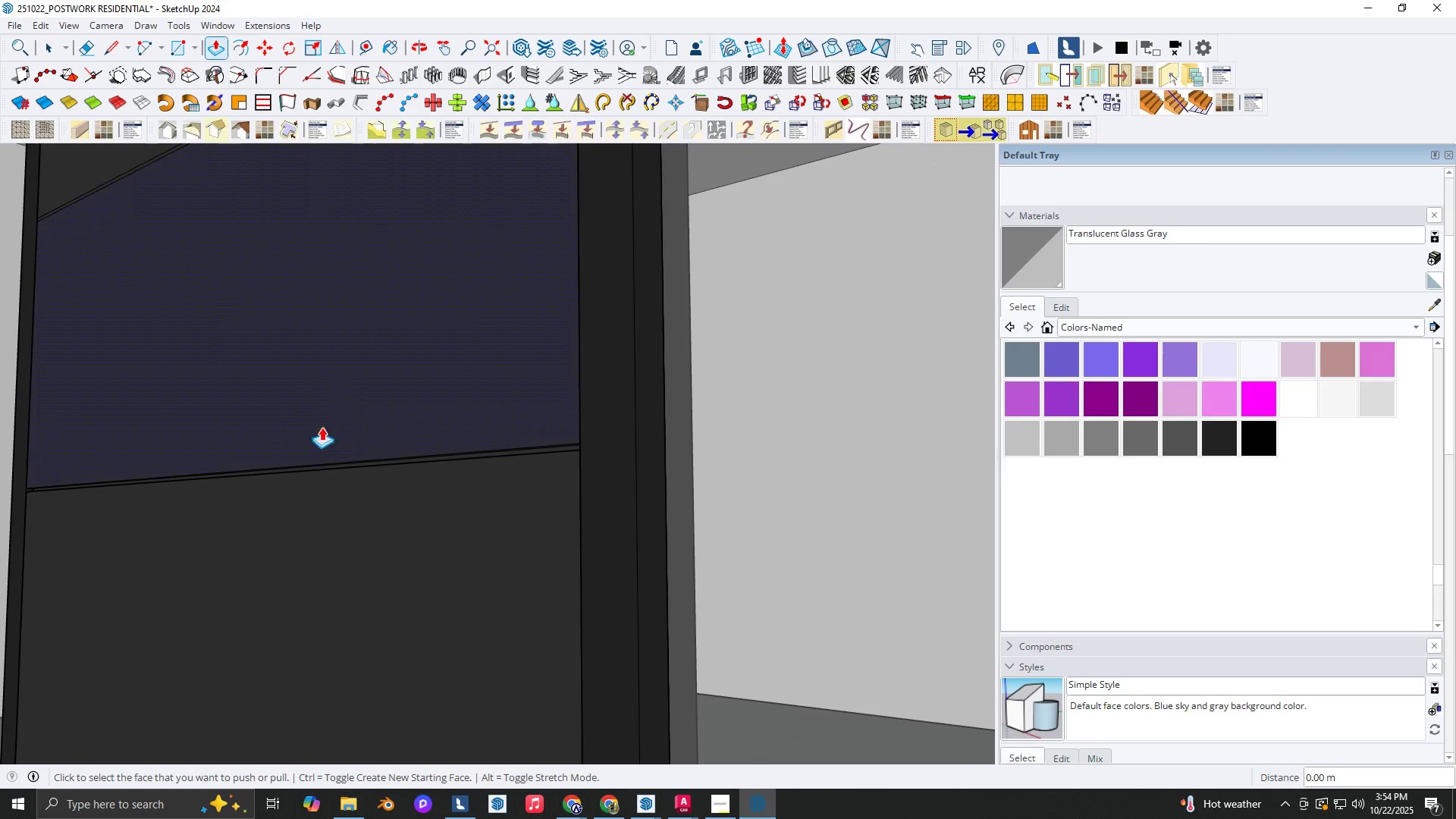 
key(Shift+ShiftLeft)
 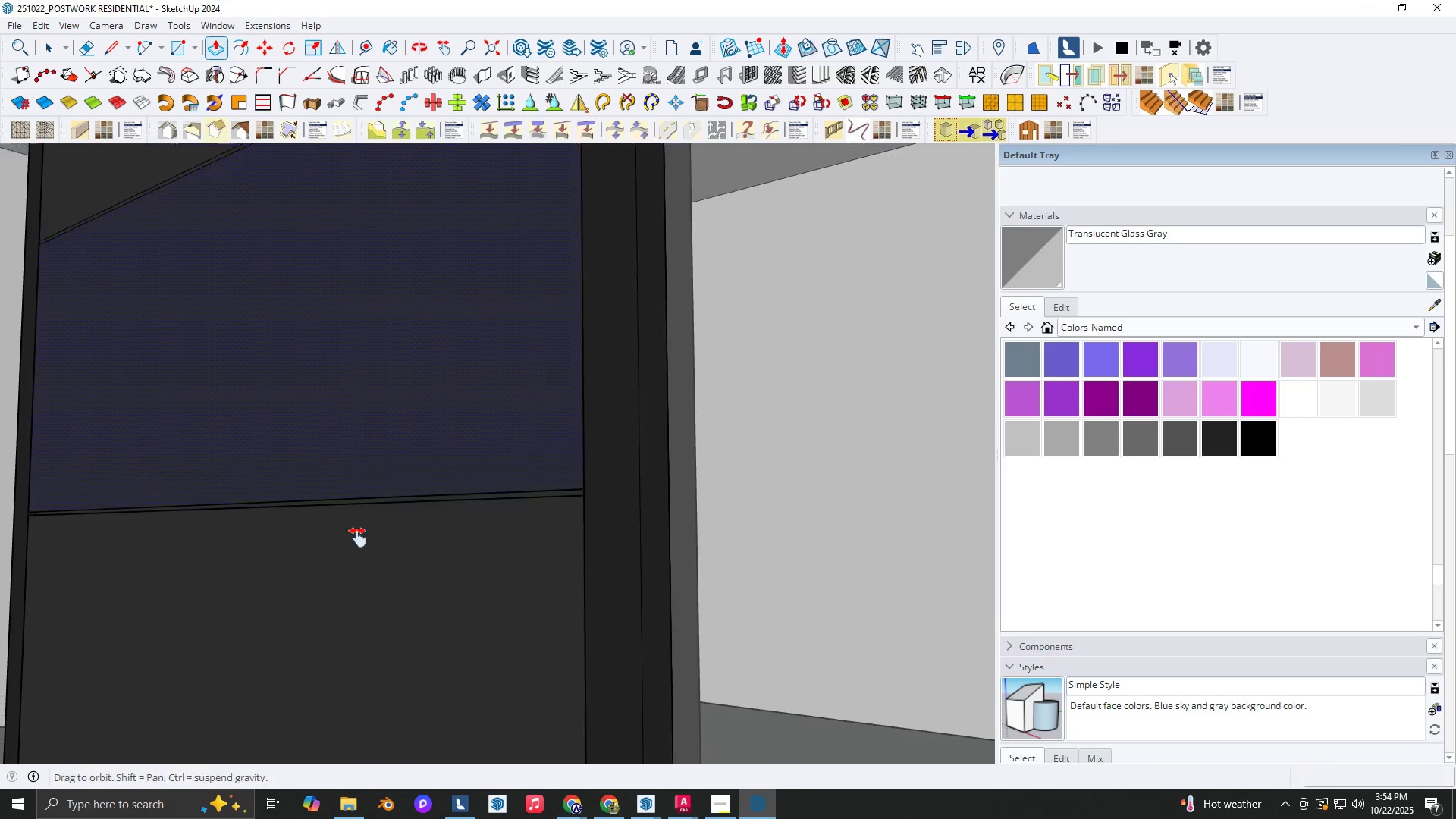 
scroll: coordinate [306, 361], scroll_direction: none, amount: 0.0
 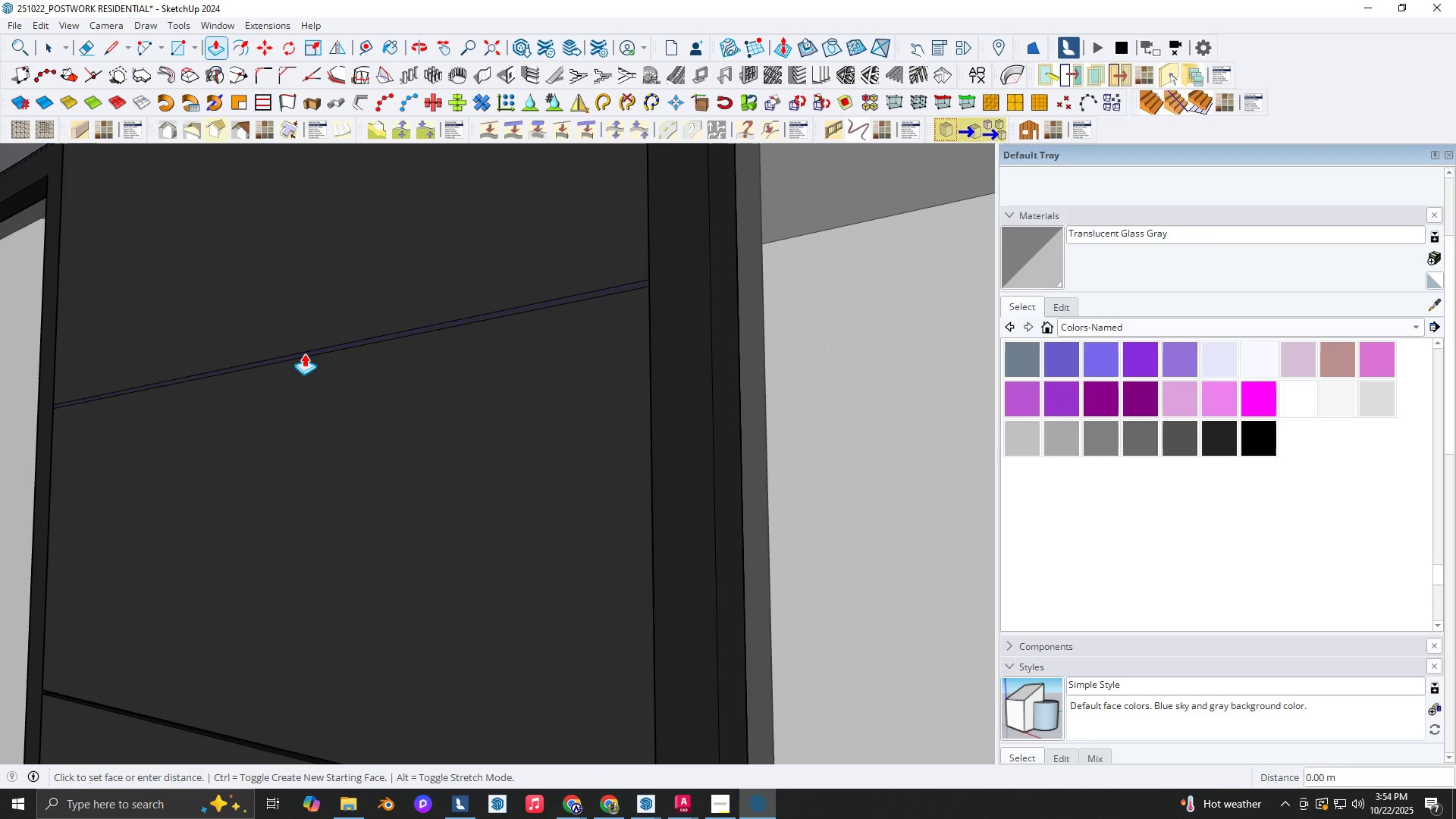 
double_click([304, 353])
 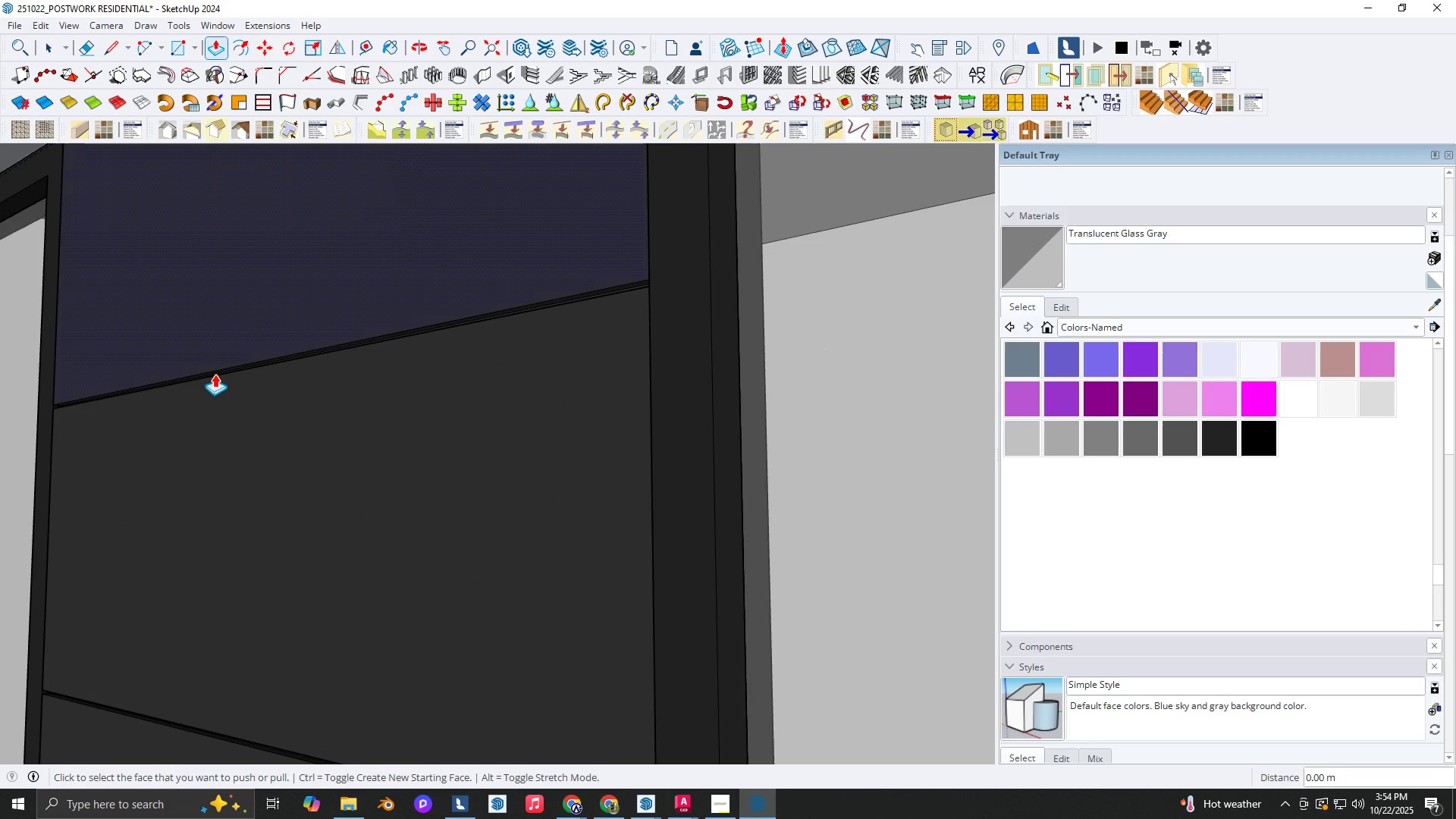 
hold_key(key=ShiftLeft, duration=0.33)
scroll: coordinate [525, 453], scroll_direction: down, amount: 4.0
 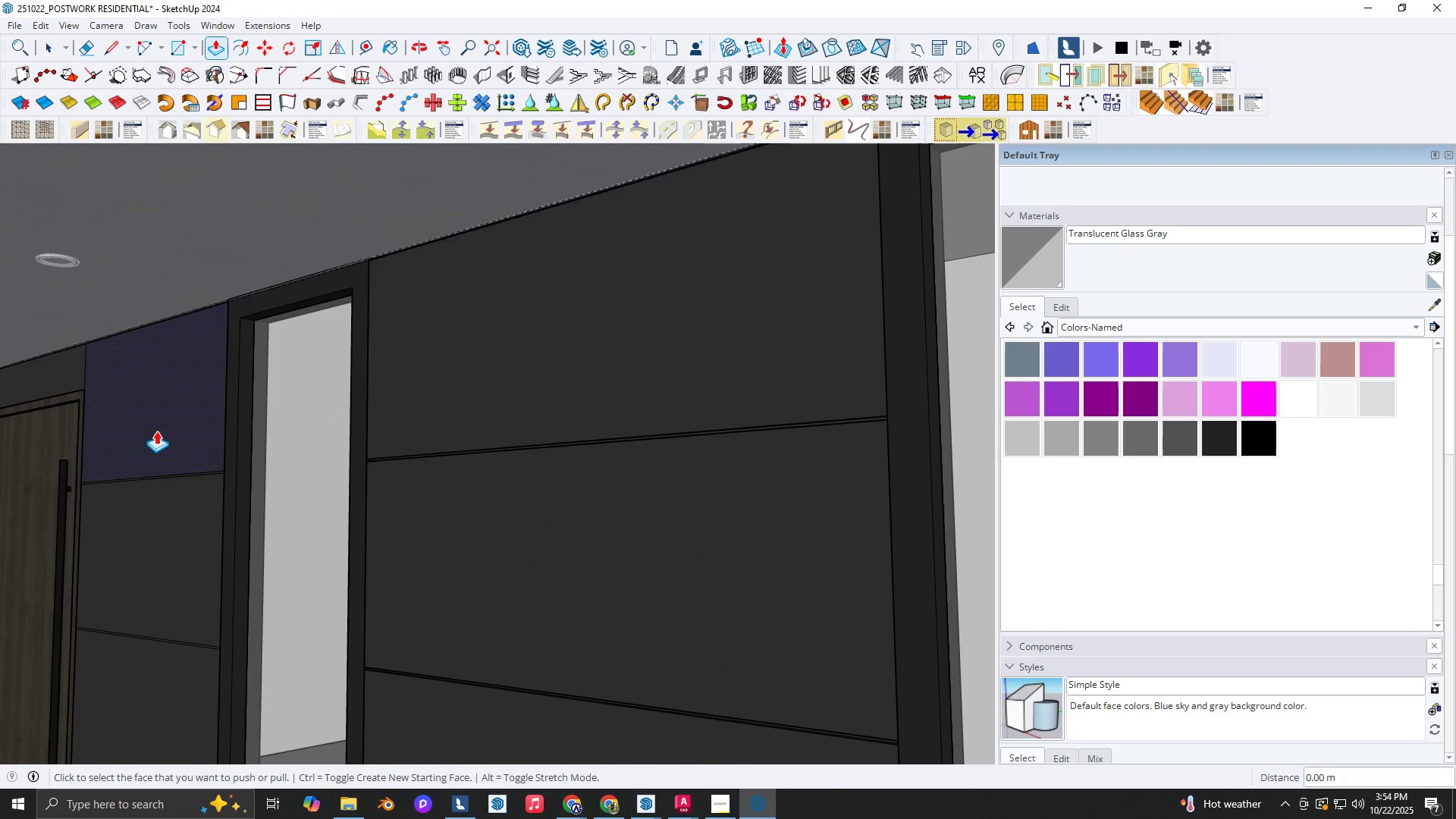 
key(Shift+ShiftLeft)
 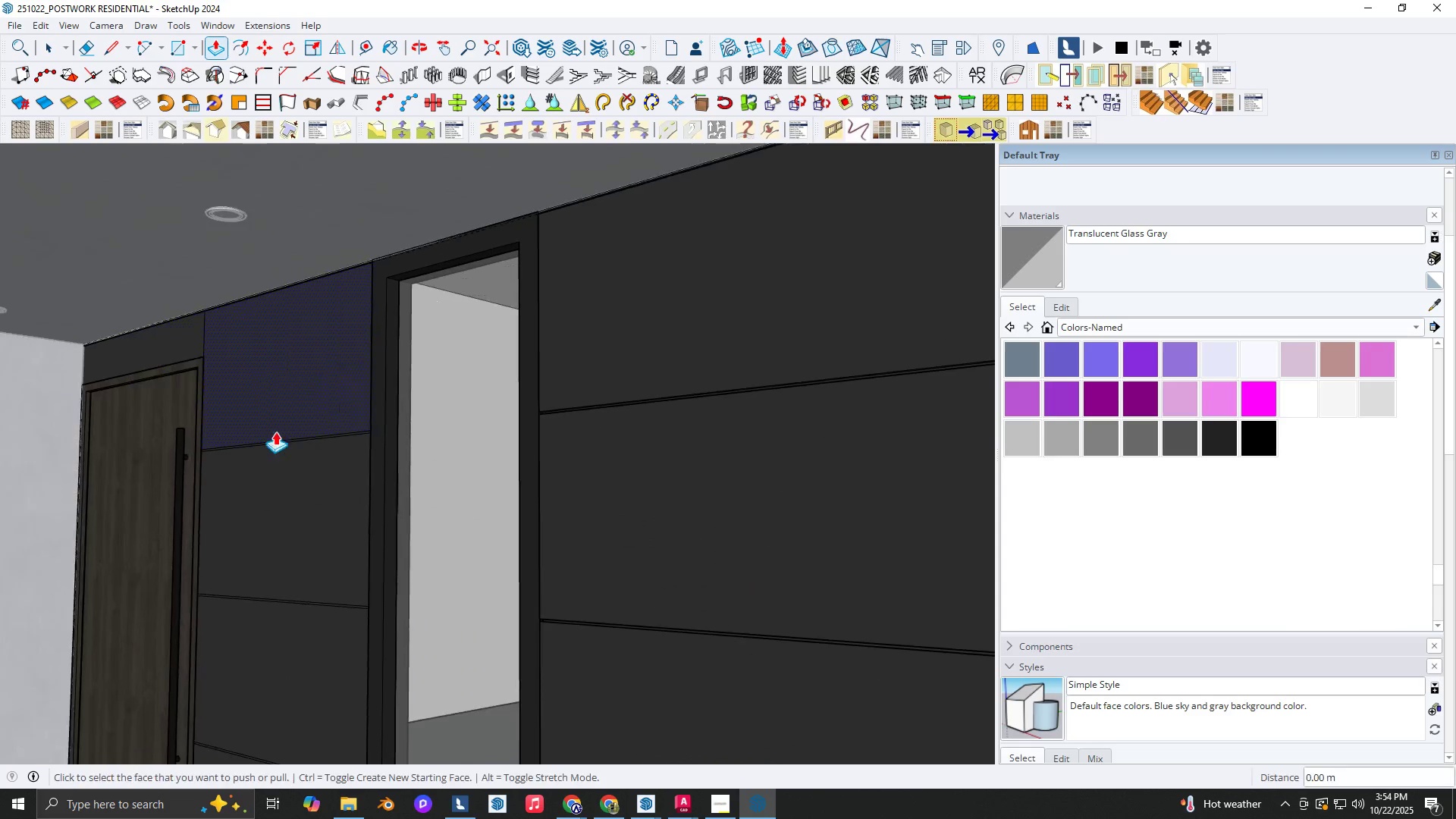 
scroll: coordinate [278, 431], scroll_direction: up, amount: 8.0
 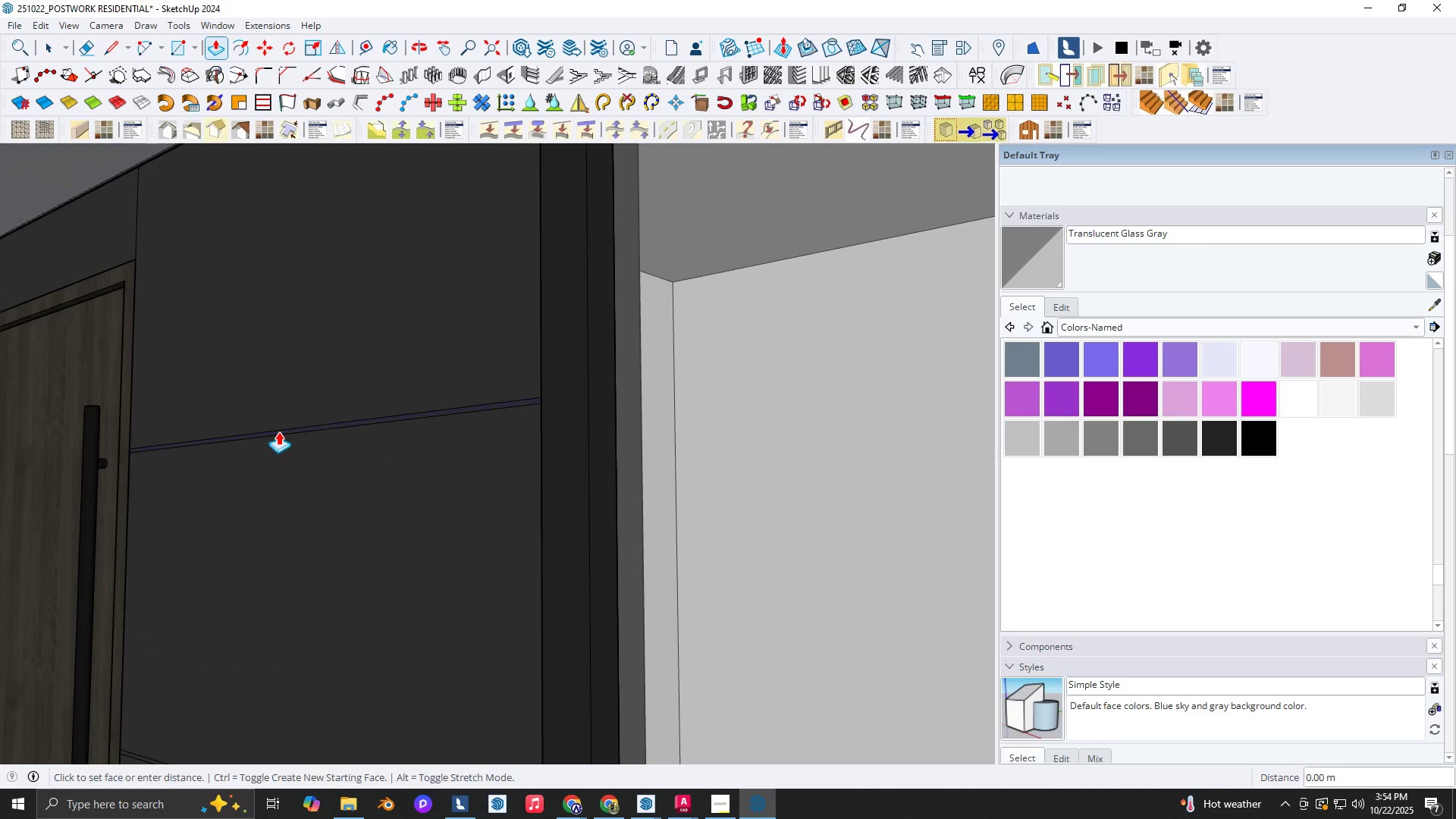 
double_click([278, 431])
 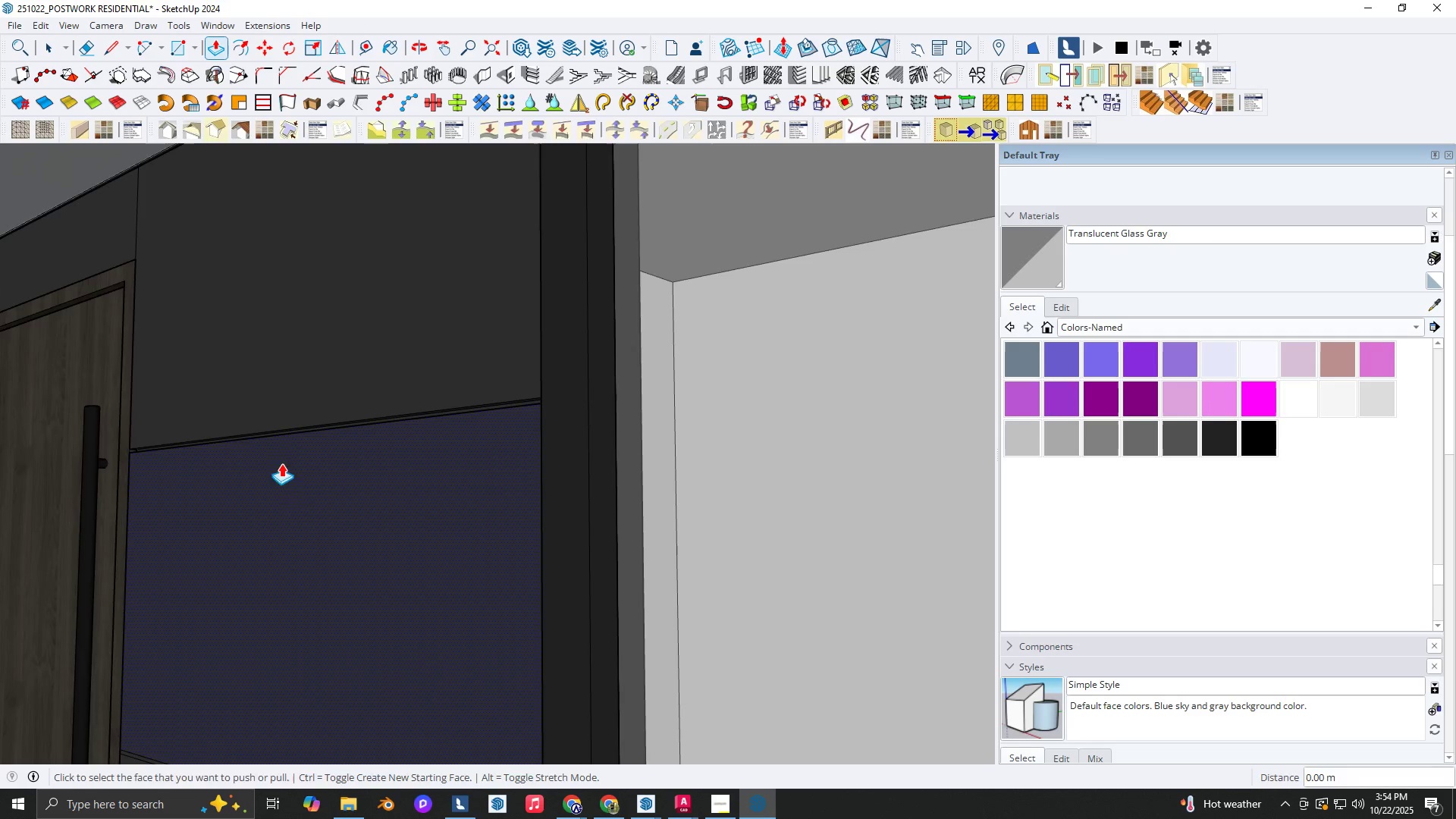 
hold_key(key=ShiftLeft, duration=0.36)
scroll: coordinate [239, 475], scroll_direction: down, amount: 1.0
 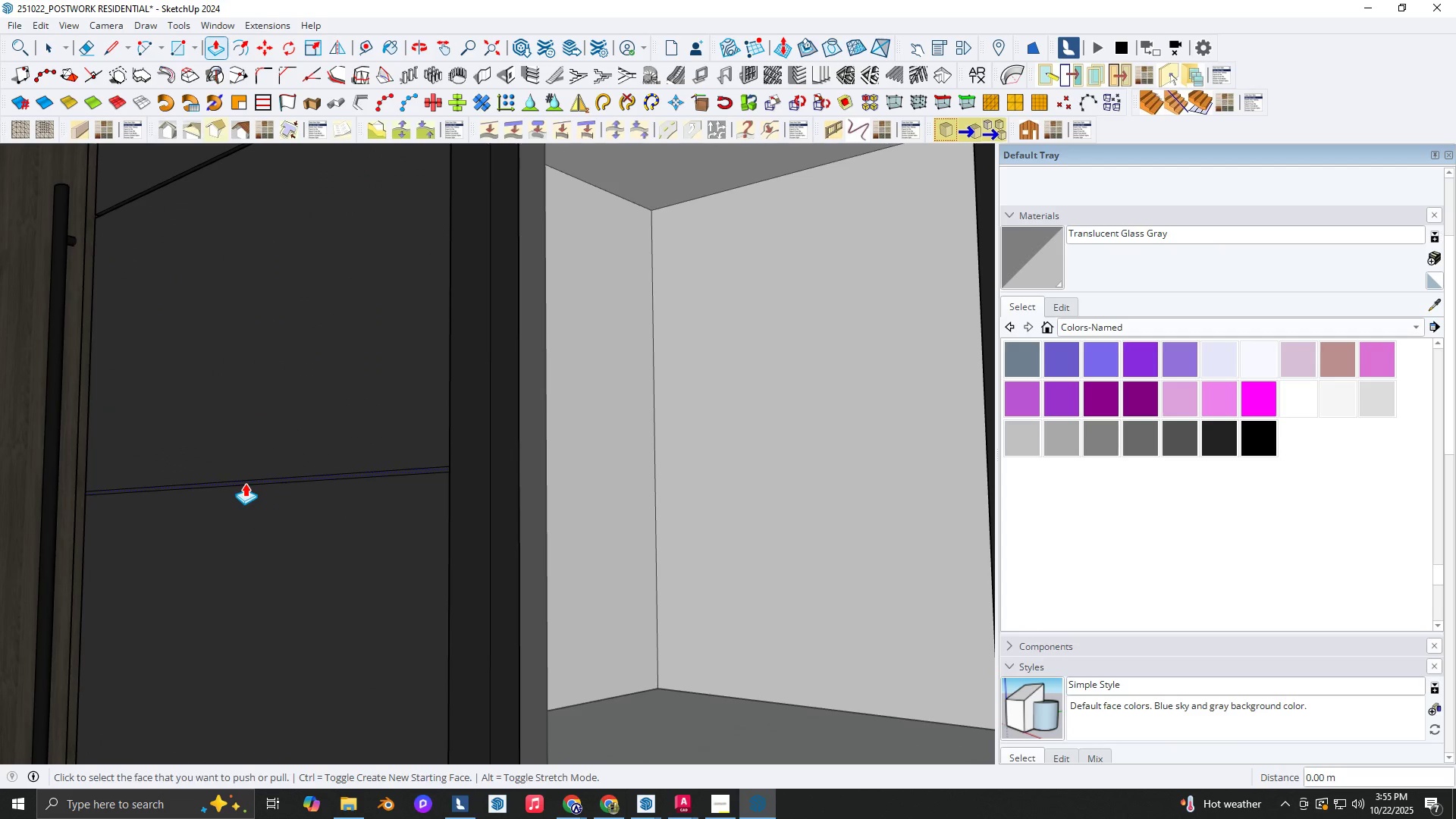 
double_click([245, 483])
 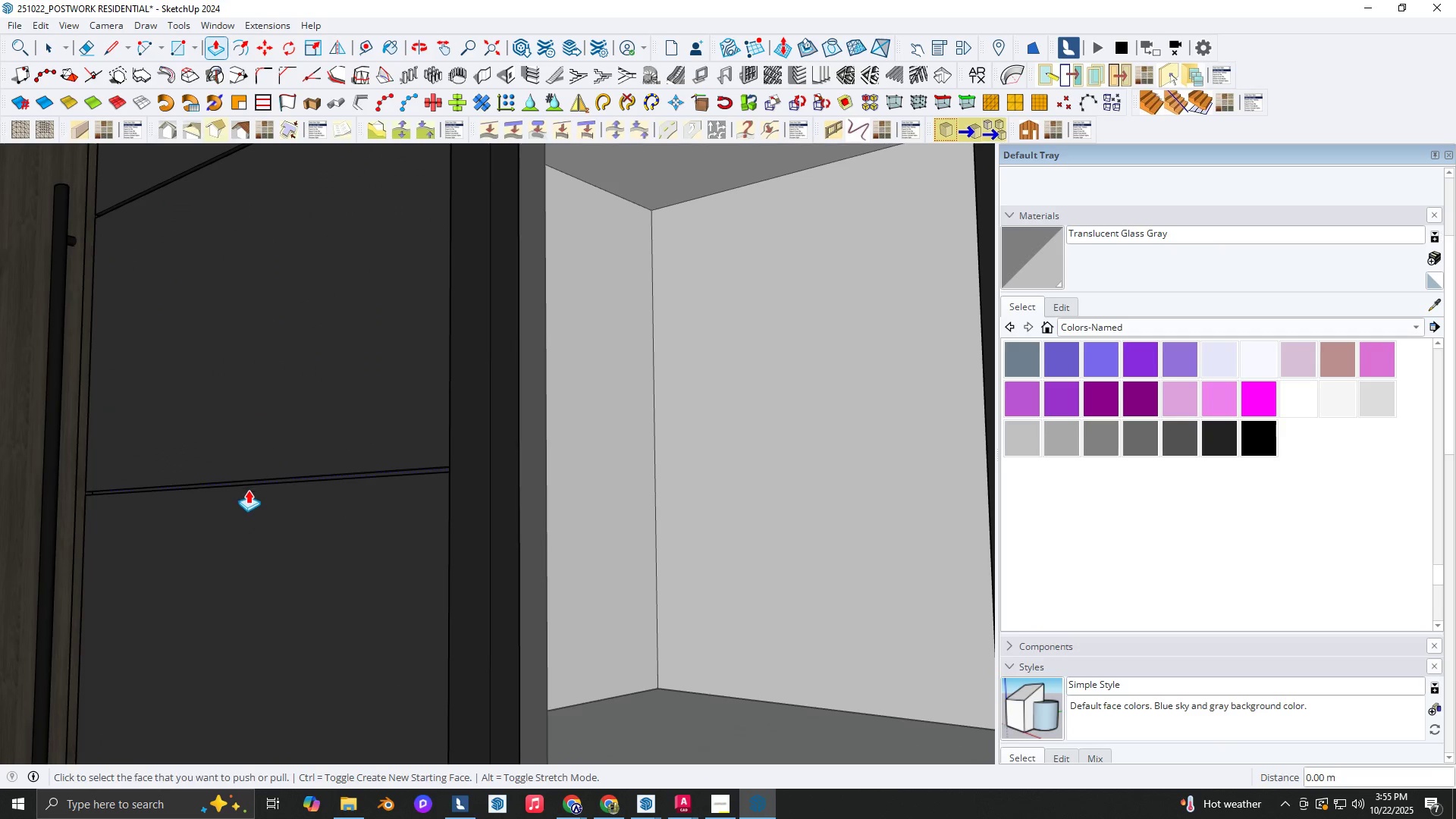 
hold_key(key=ShiftLeft, duration=0.3)
scroll: coordinate [221, 613], scroll_direction: up, amount: 1.0
 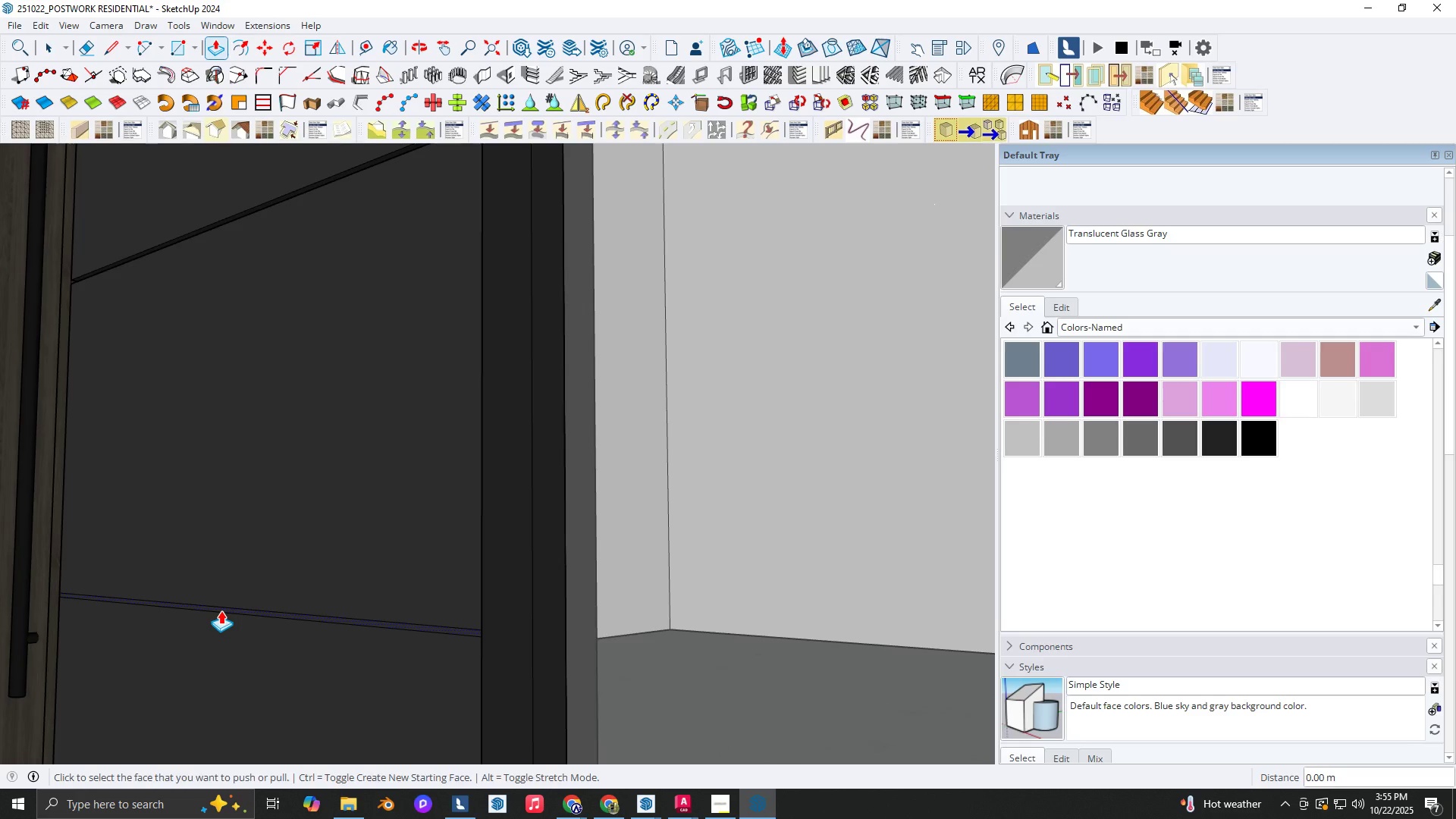 
left_click([221, 610])
 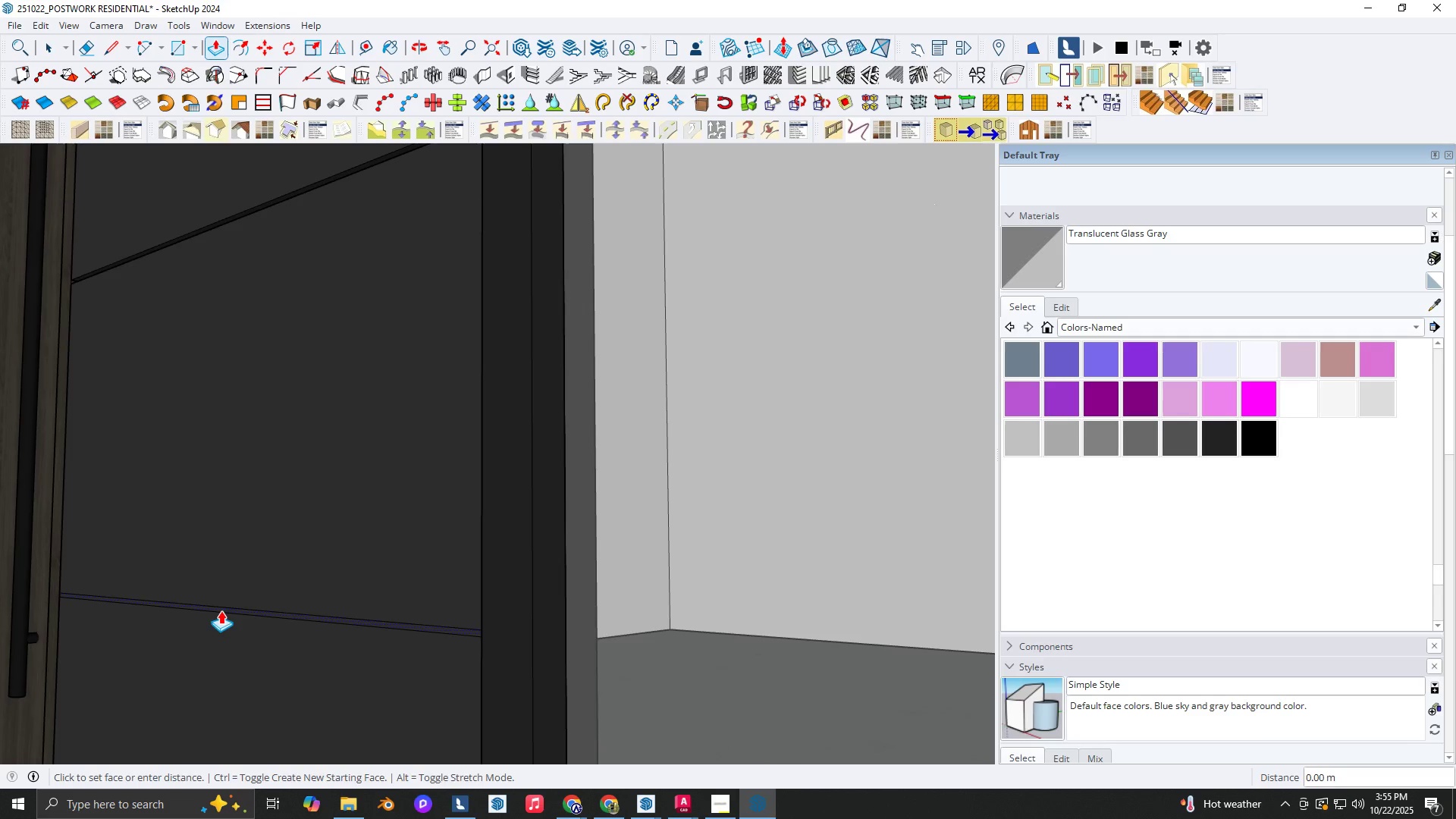 
left_click([221, 610])
 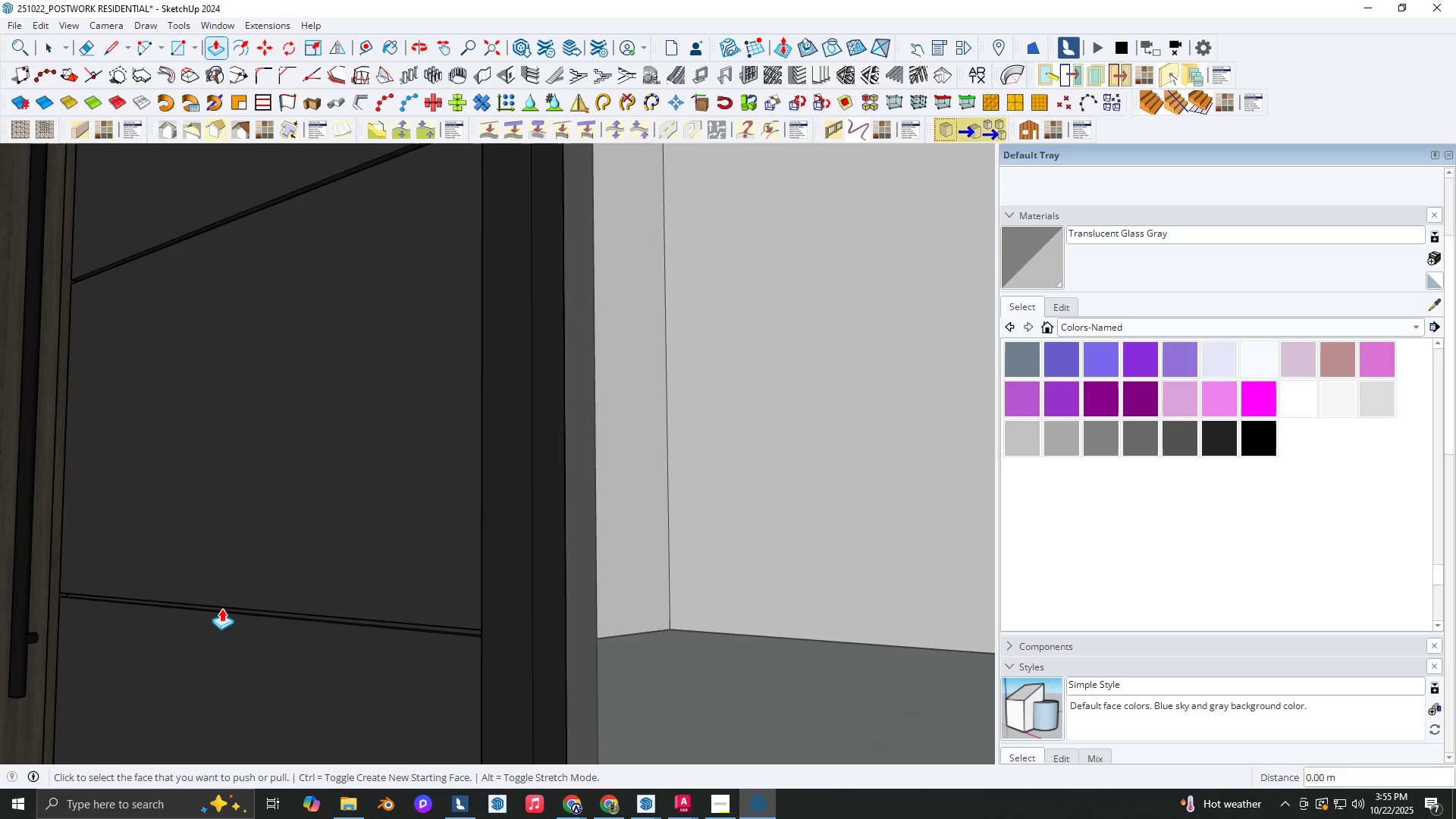 
hold_key(key=ShiftLeft, duration=0.37)
scroll: coordinate [323, 579], scroll_direction: down, amount: 25.0
 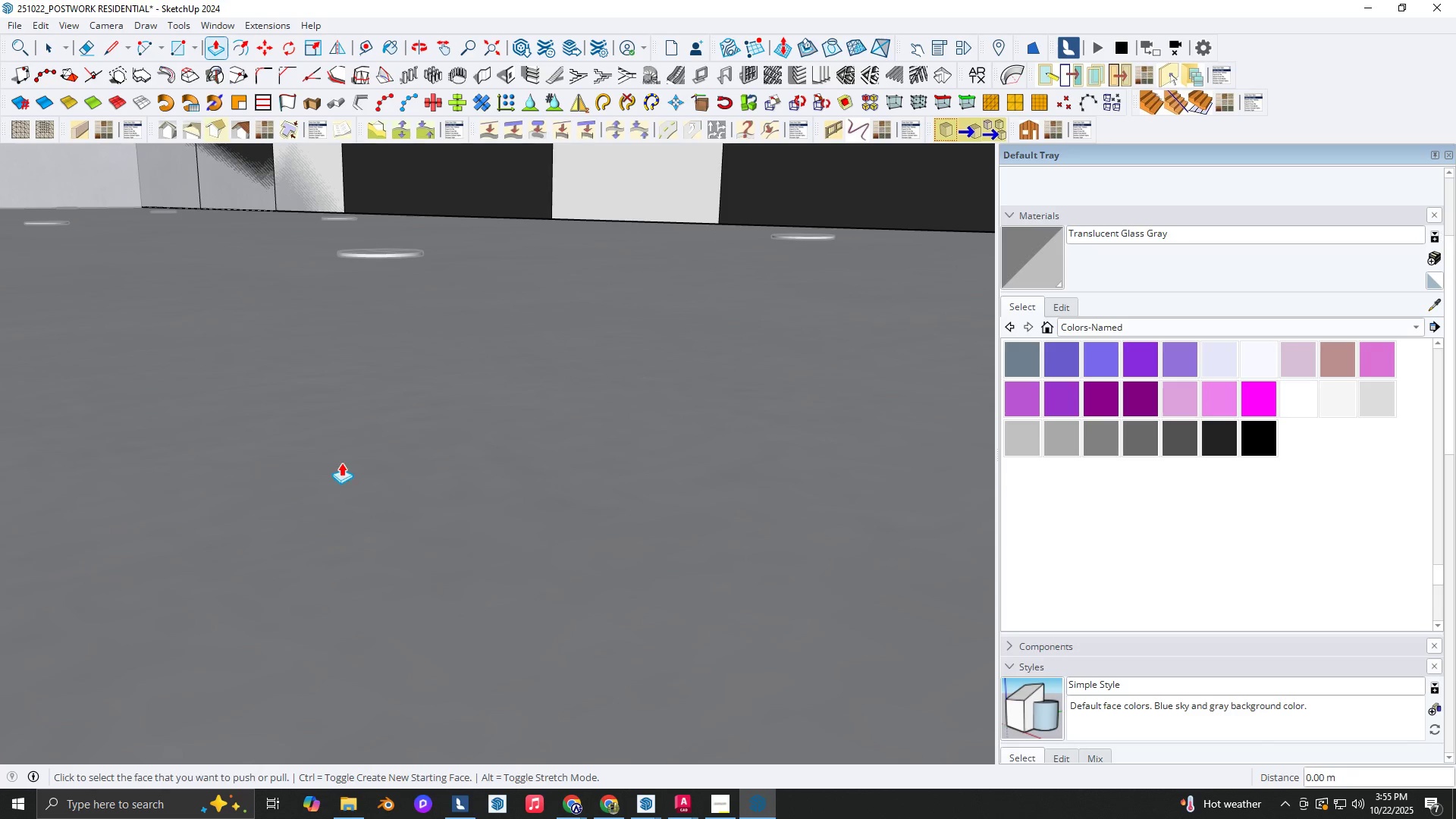 
hold_key(key=ShiftLeft, duration=0.38)
 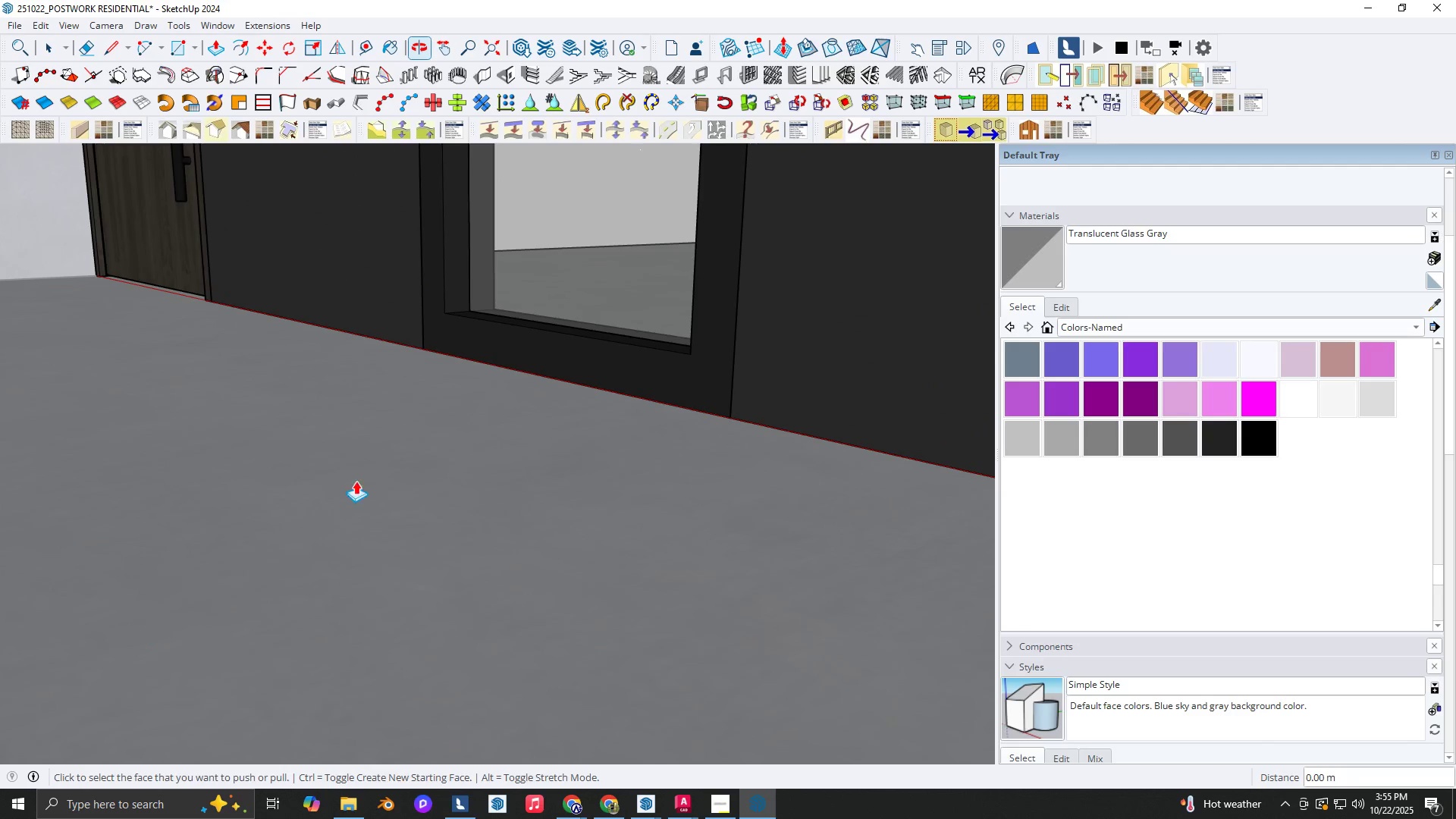 
key(Shift+ShiftLeft)
 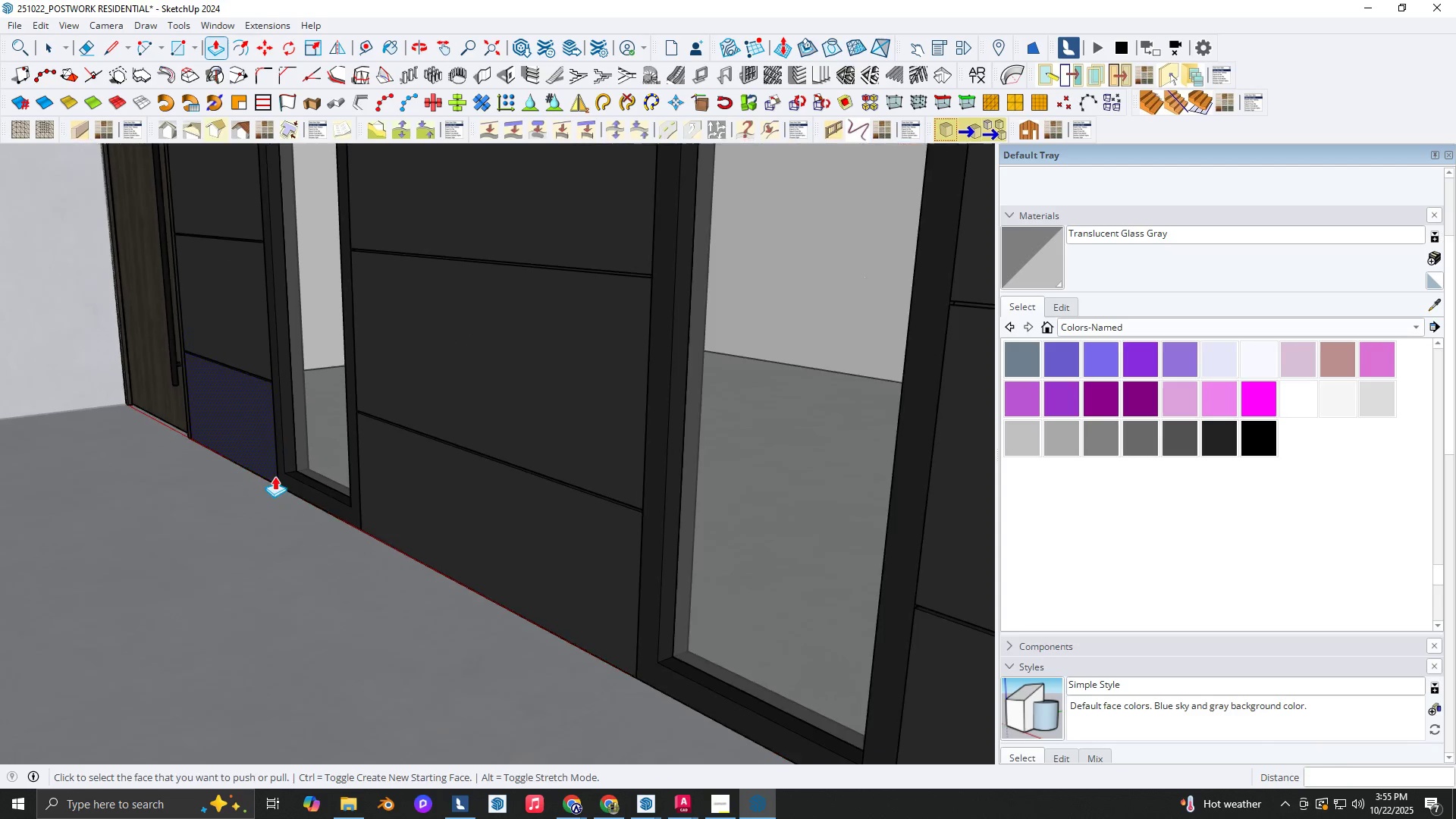 
key(Shift+ShiftLeft)
 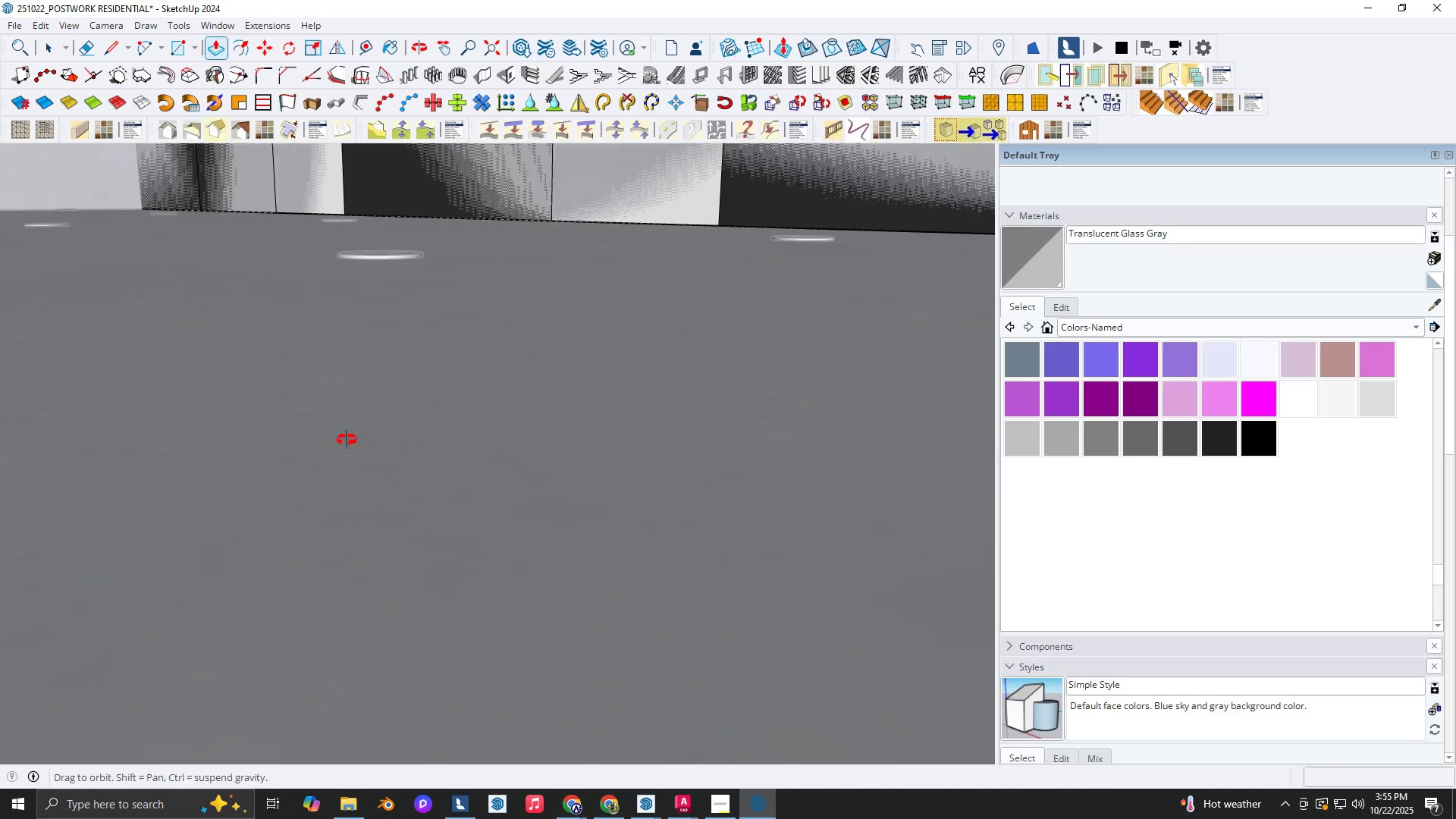 
hold_key(key=ShiftLeft, duration=0.51)
 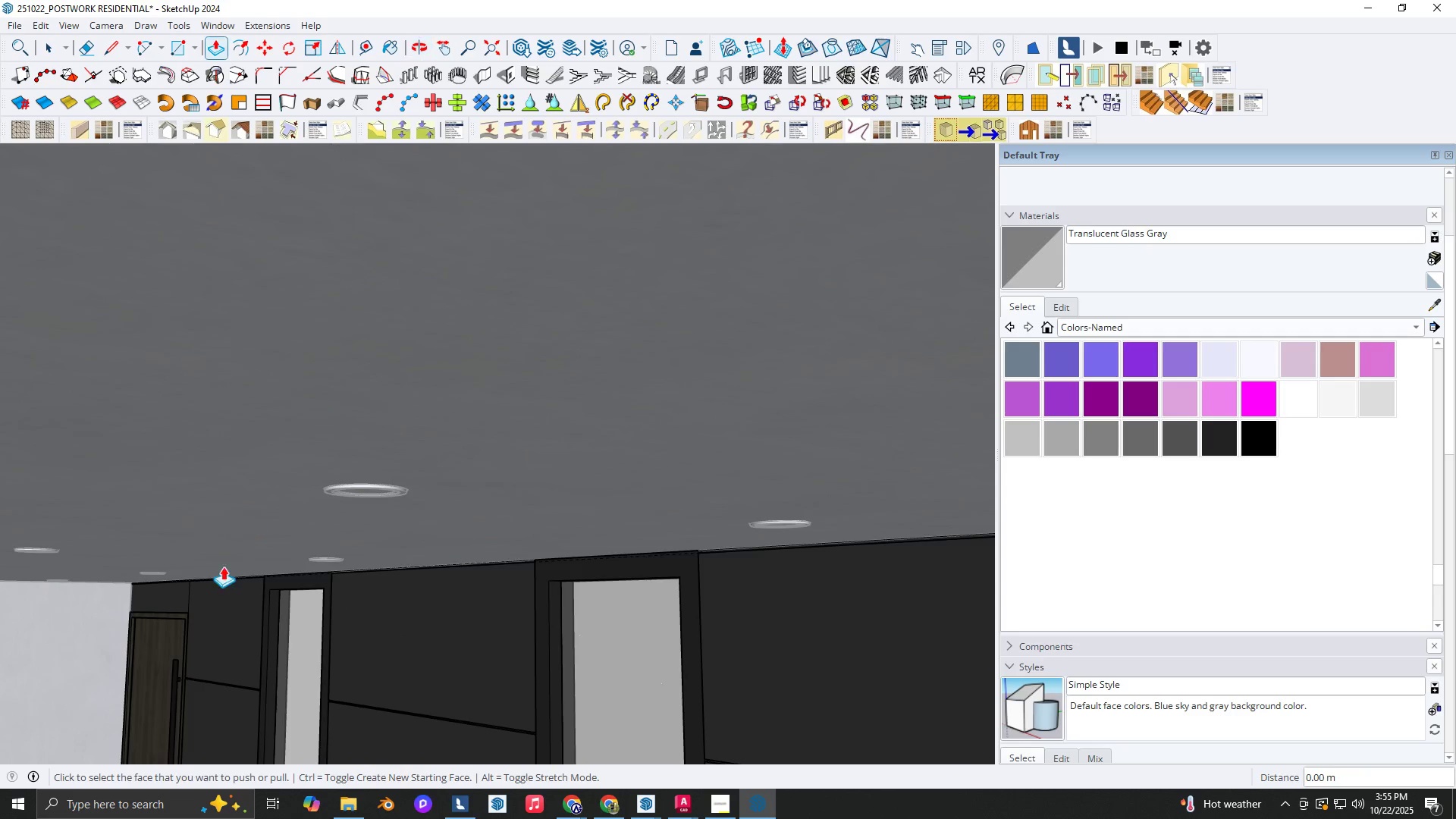 
hold_key(key=ShiftLeft, duration=0.35)
 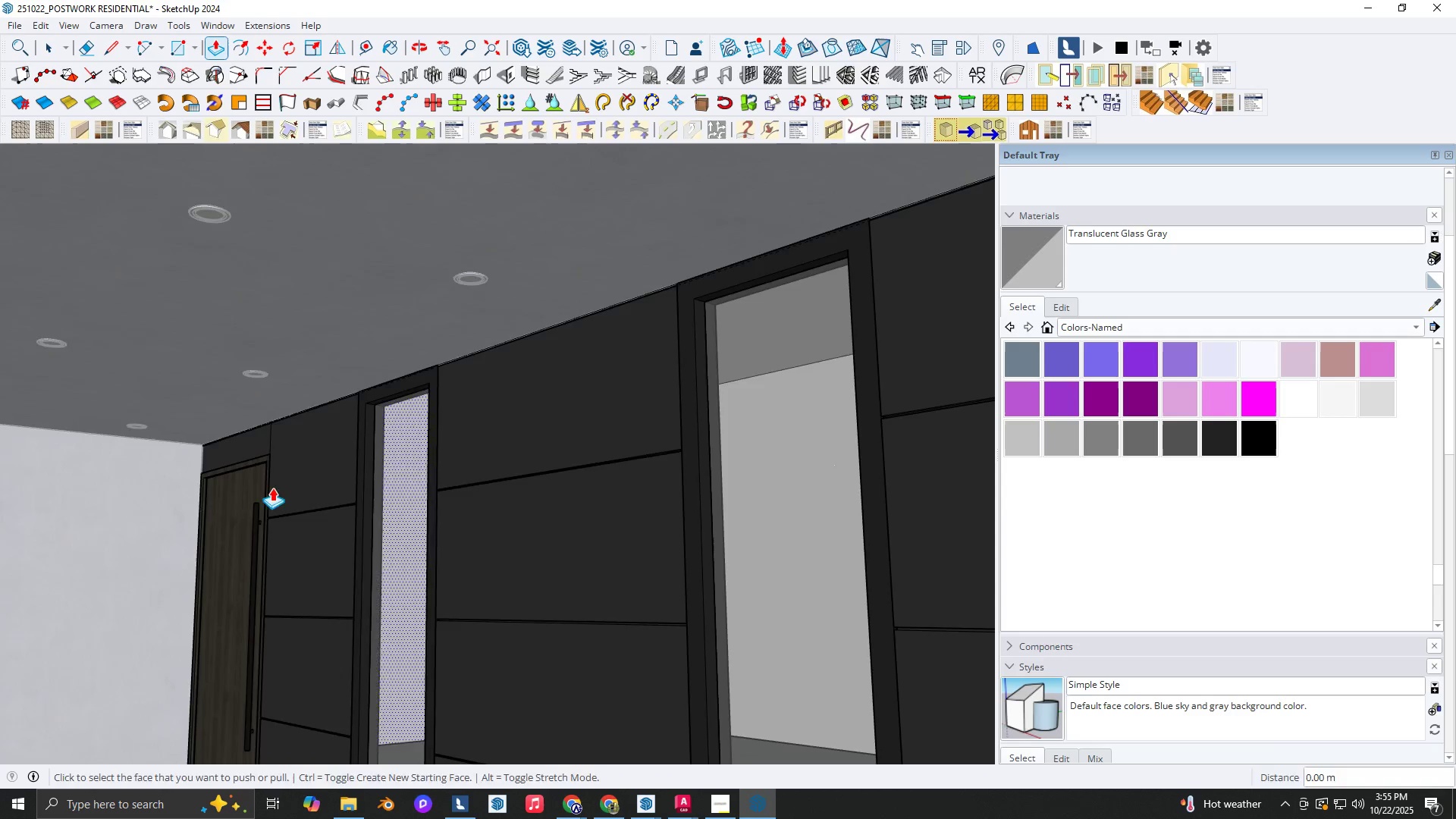 
key(Shift+ShiftLeft)
 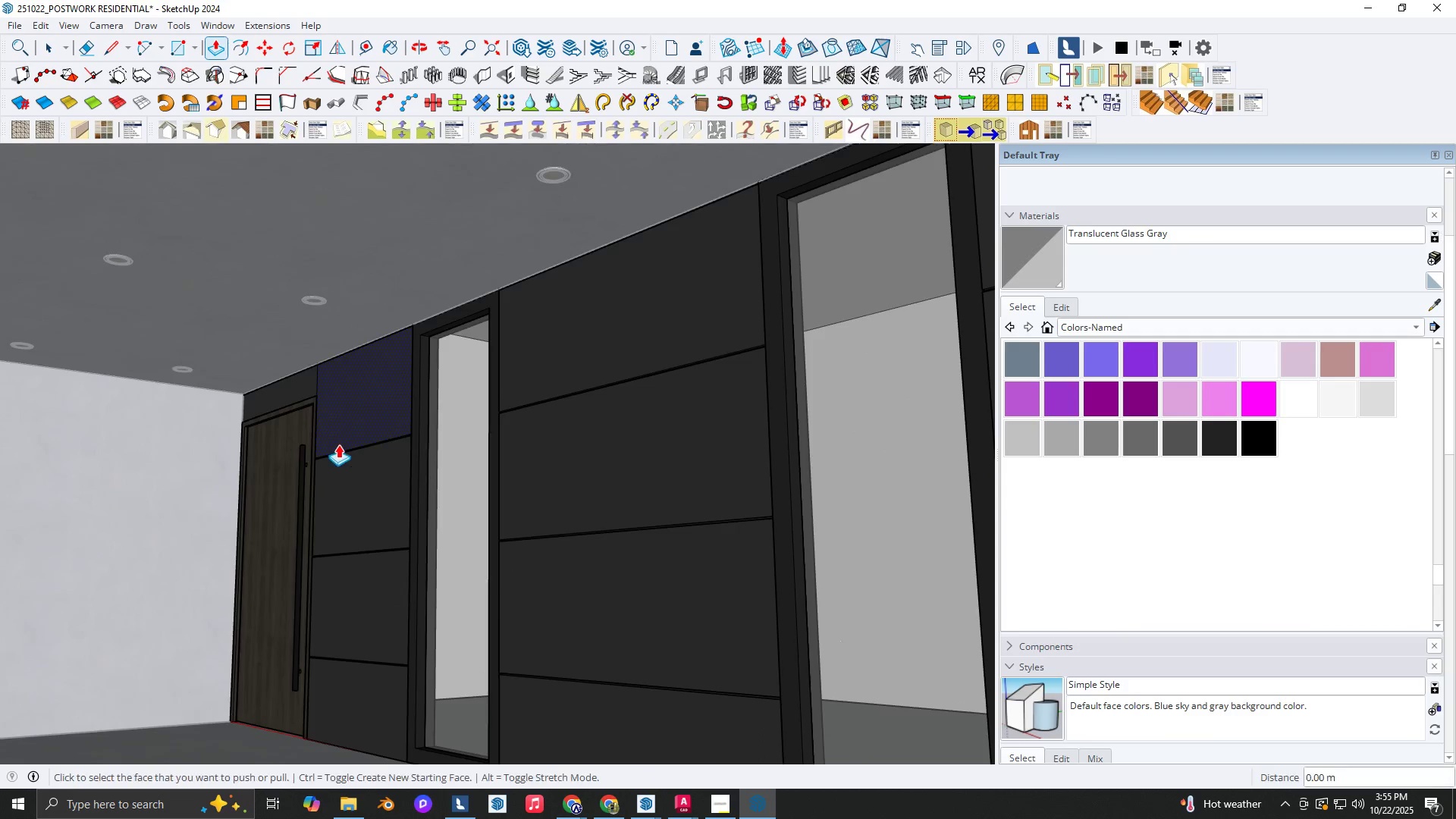 
scroll: coordinate [340, 465], scroll_direction: down, amount: 3.0
 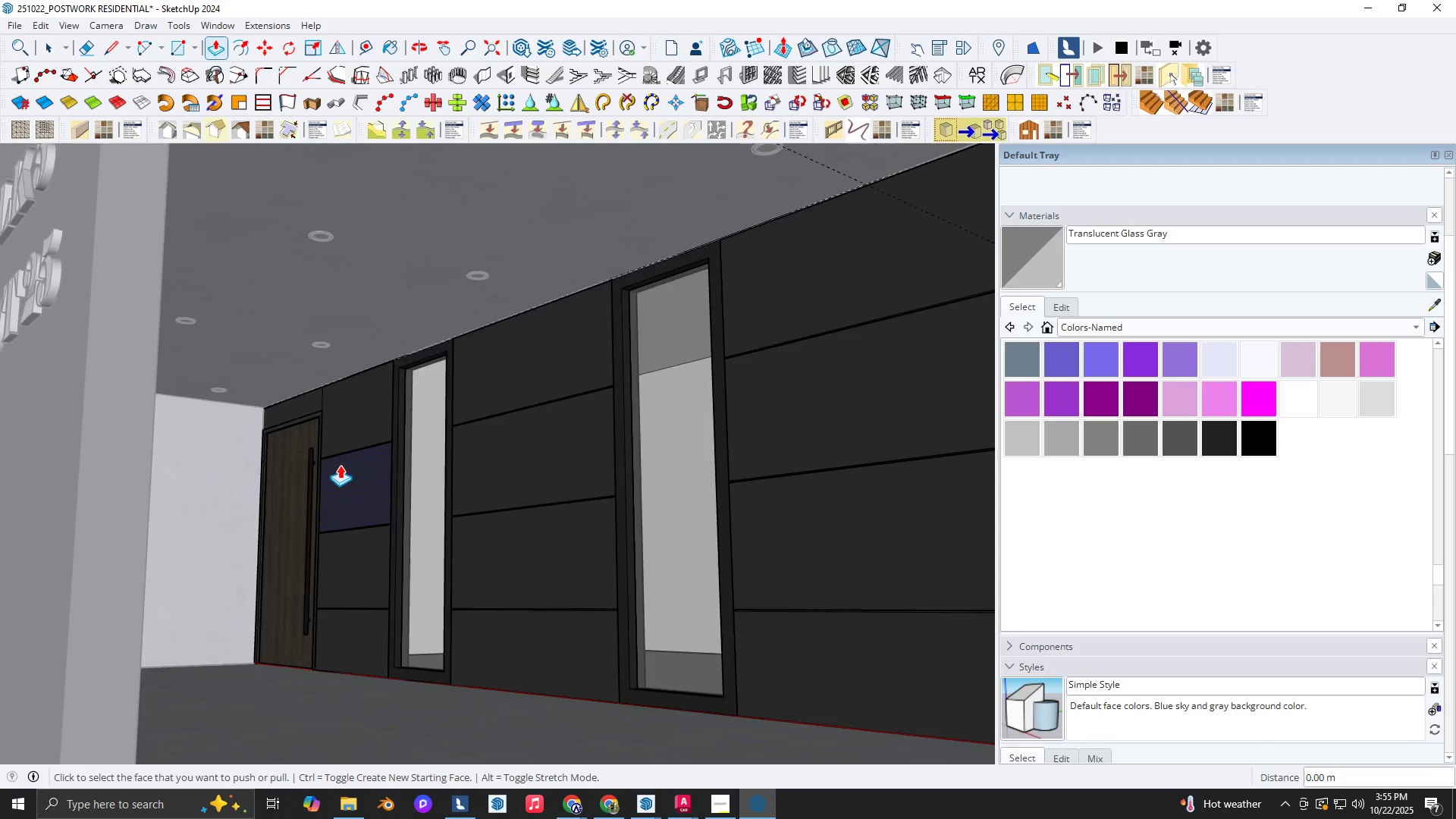 
hold_key(key=Space, duration=0.3)
 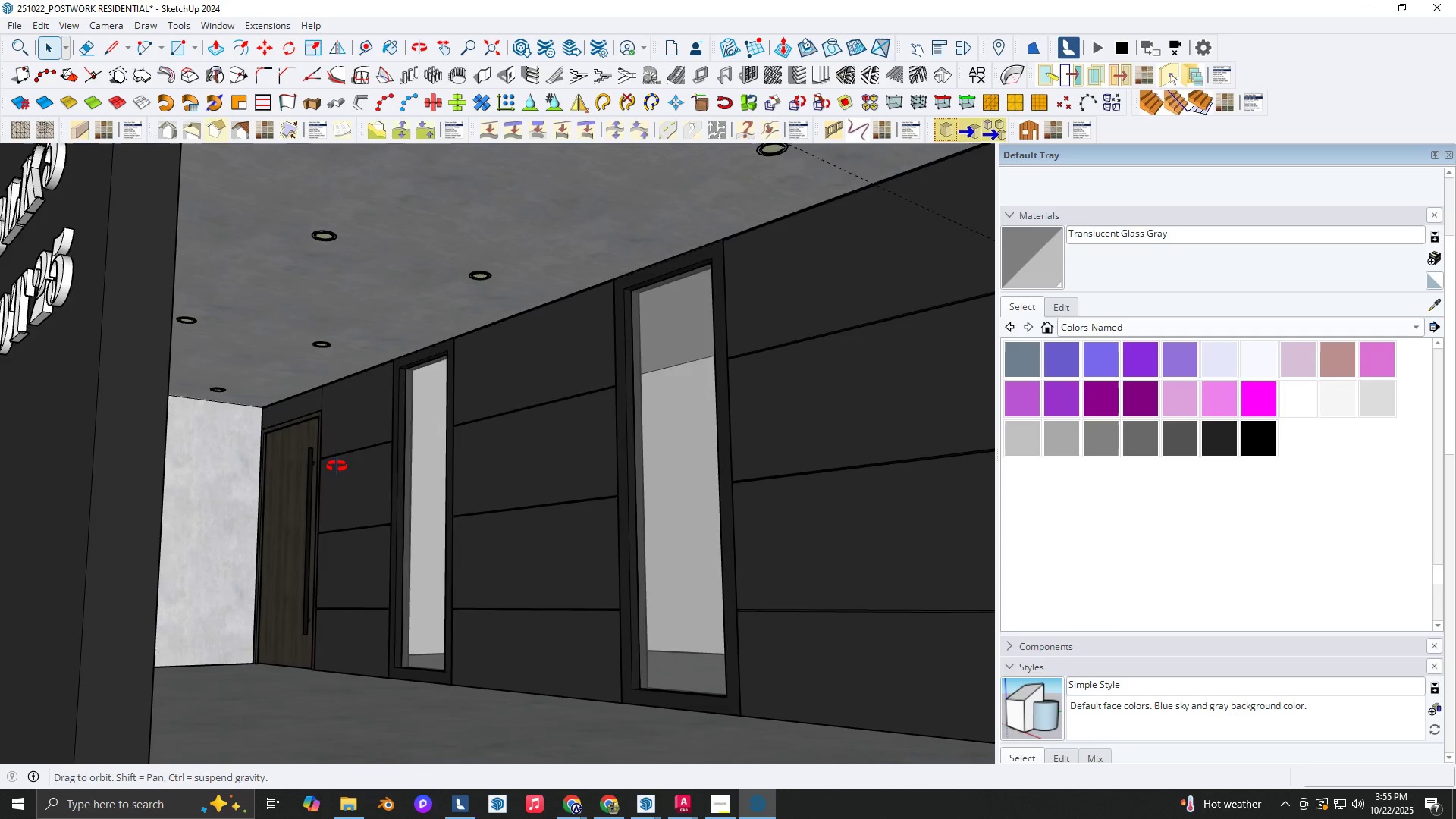 
key(Escape)
 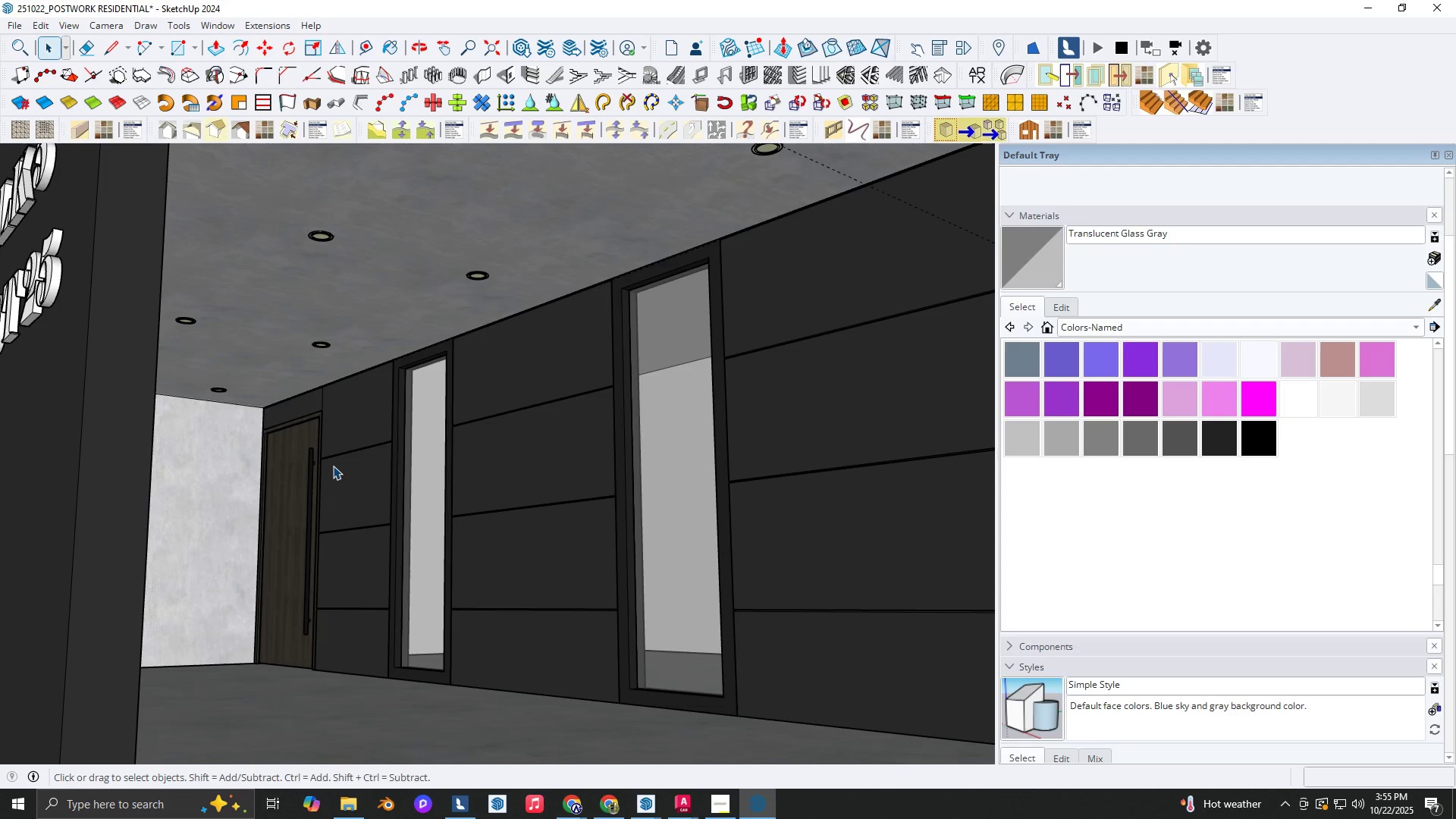 
key(Escape)
 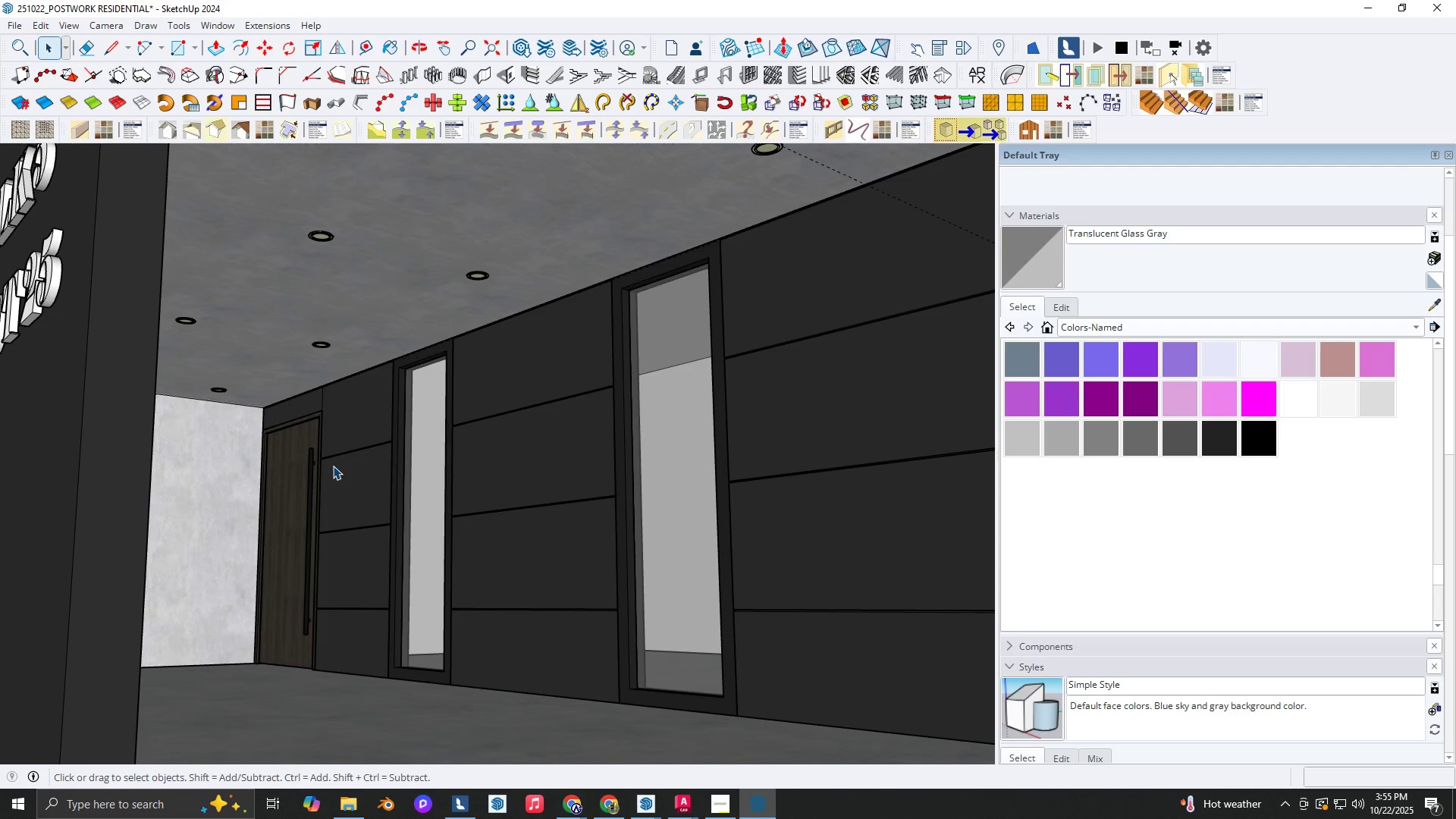 
key(Escape)
 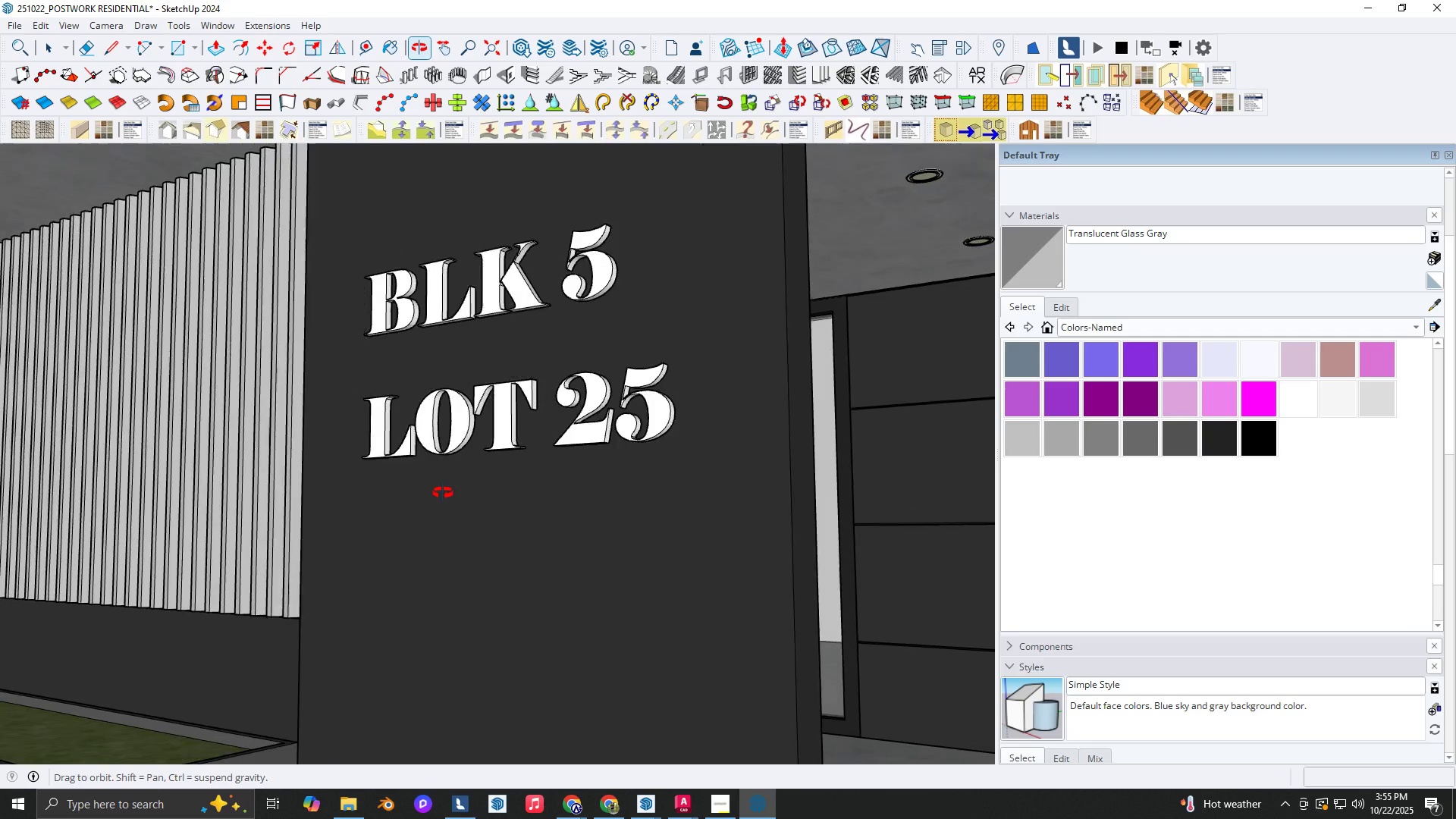 
hold_key(key=ShiftLeft, duration=0.32)
scroll: coordinate [423, 503], scroll_direction: down, amount: 3.0
 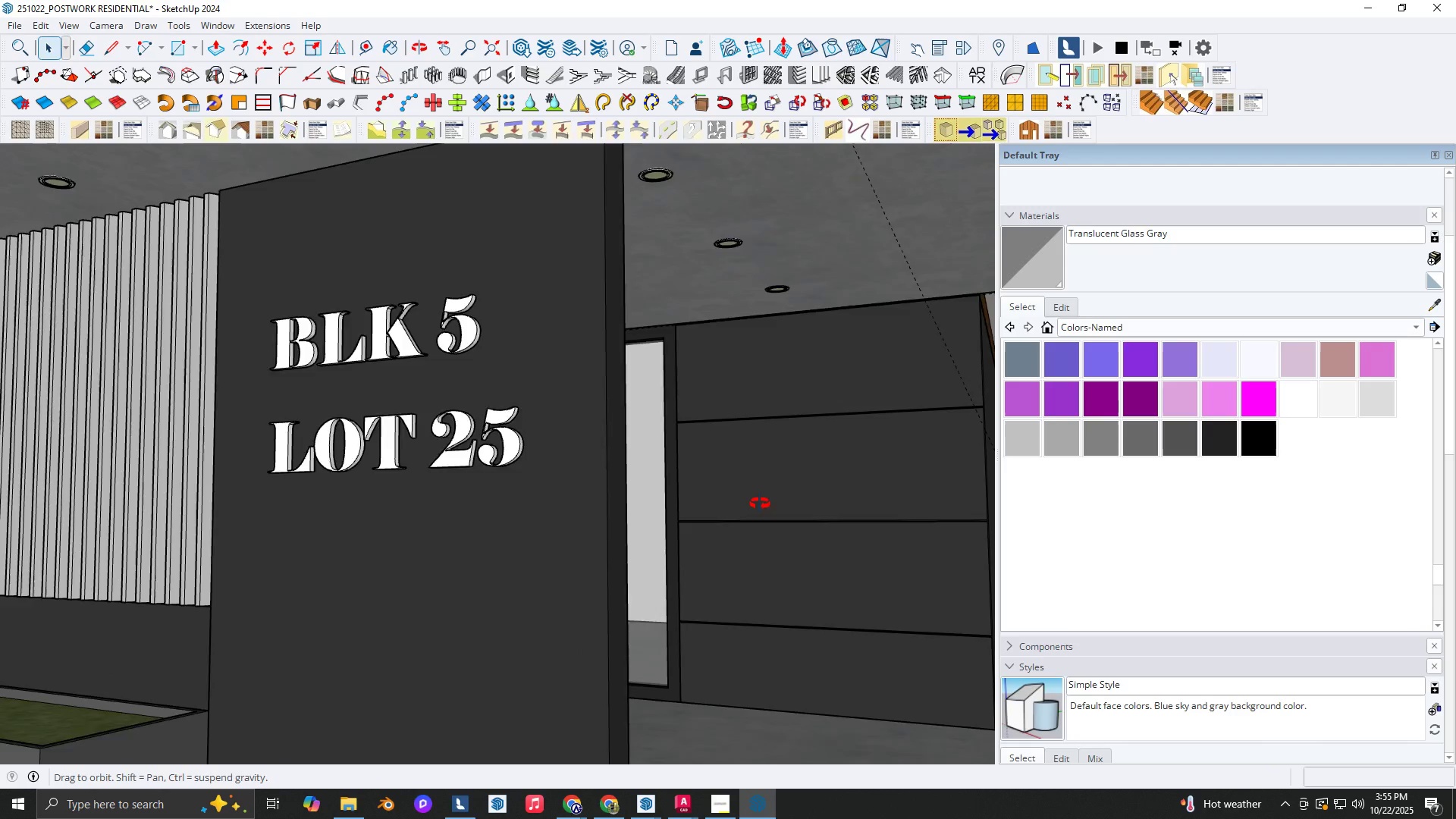 
key(Shift+ShiftLeft)
 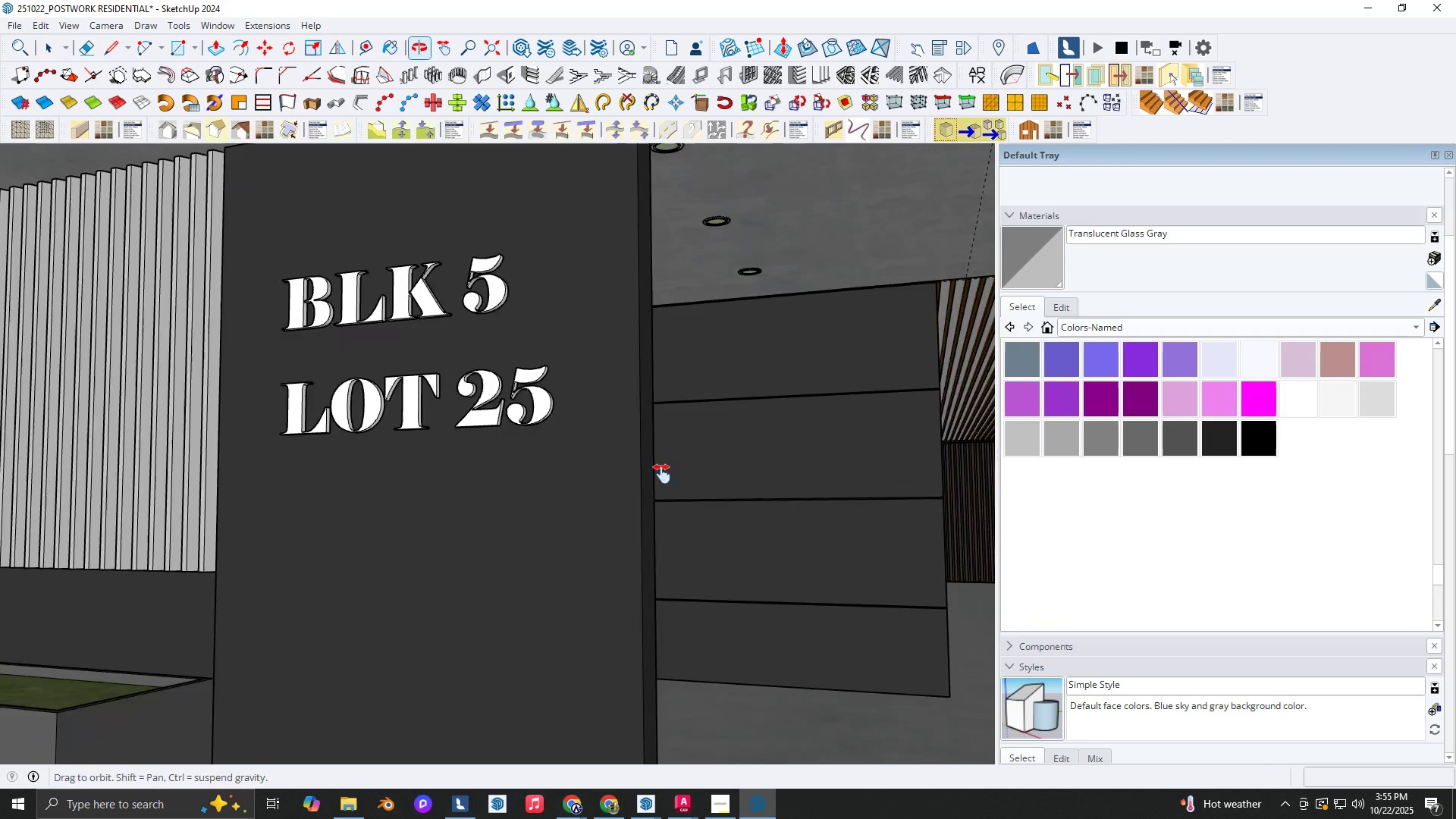 
scroll: coordinate [607, 482], scroll_direction: down, amount: 3.0
 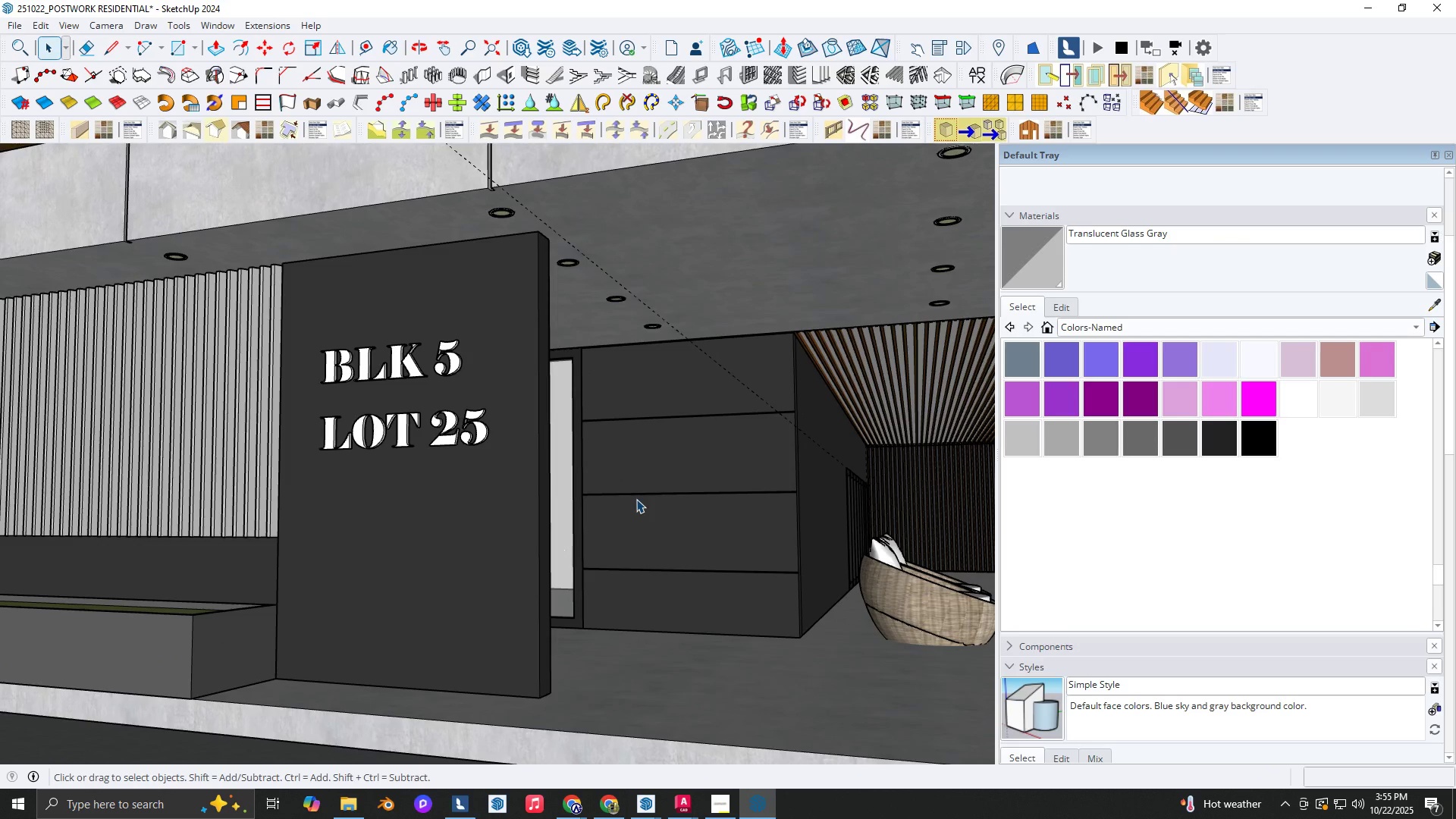 
hold_key(key=ShiftLeft, duration=0.33)
 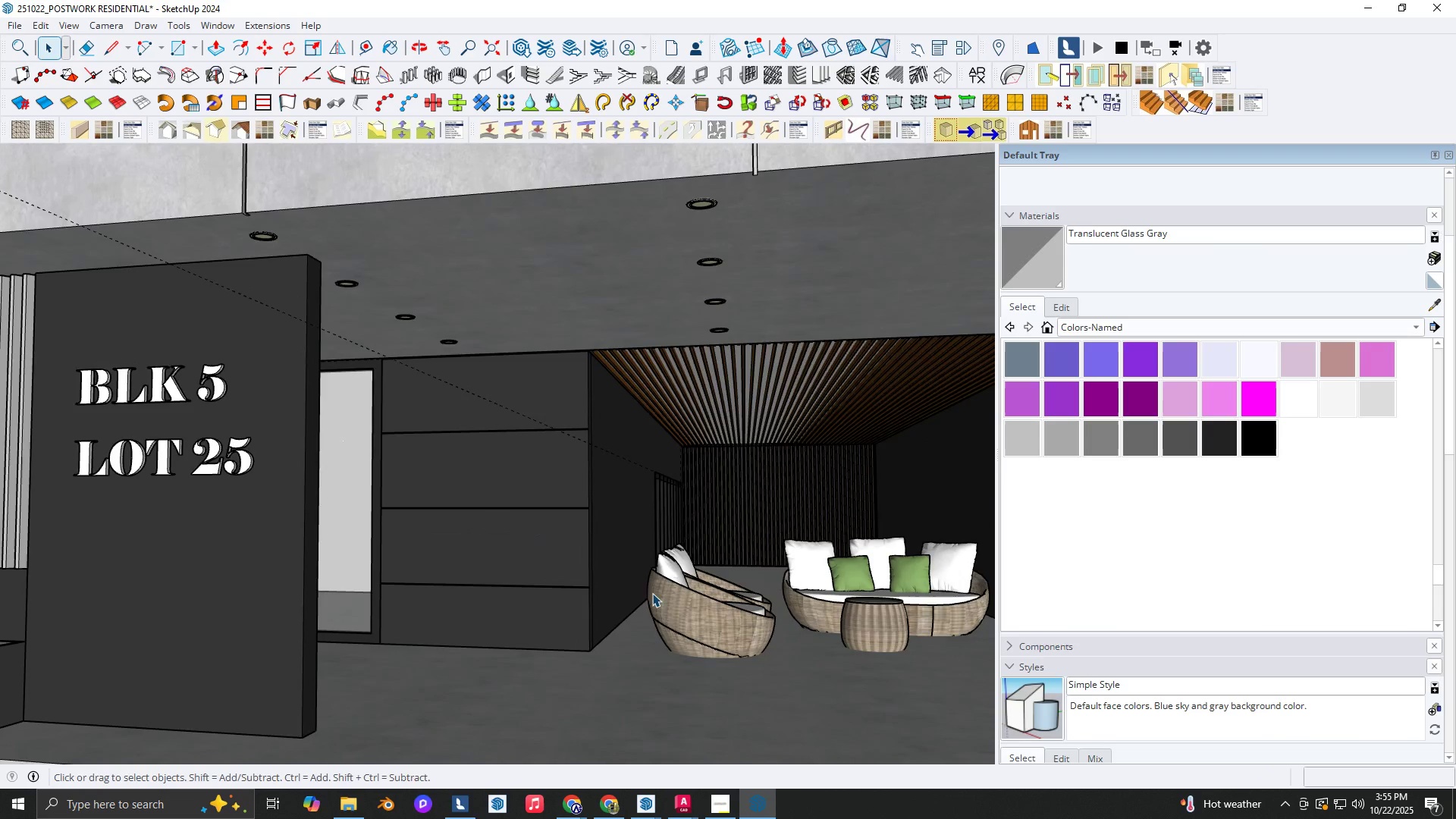 
scroll: coordinate [713, 664], scroll_direction: up, amount: 12.0
 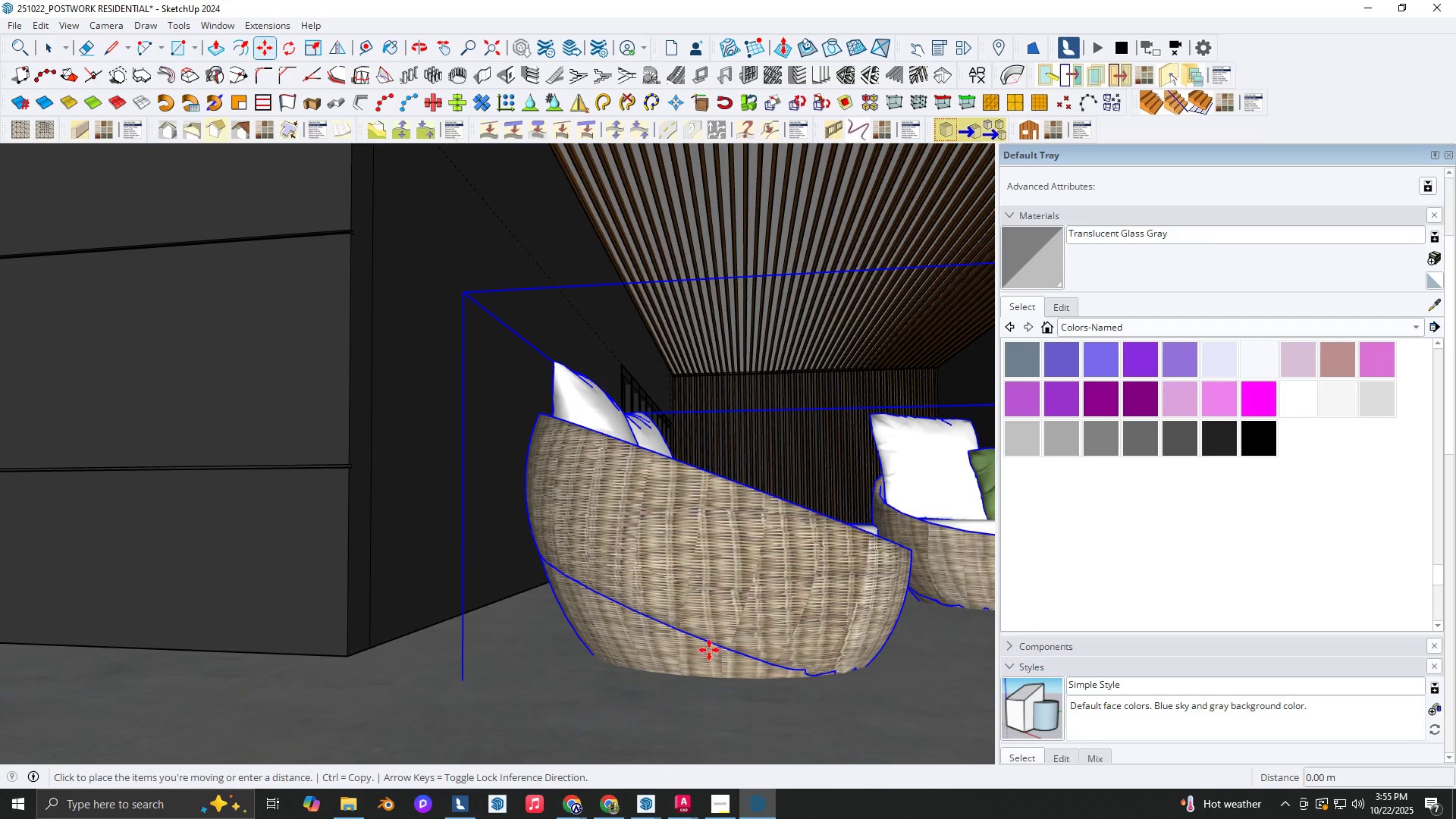 
left_click([719, 637])
 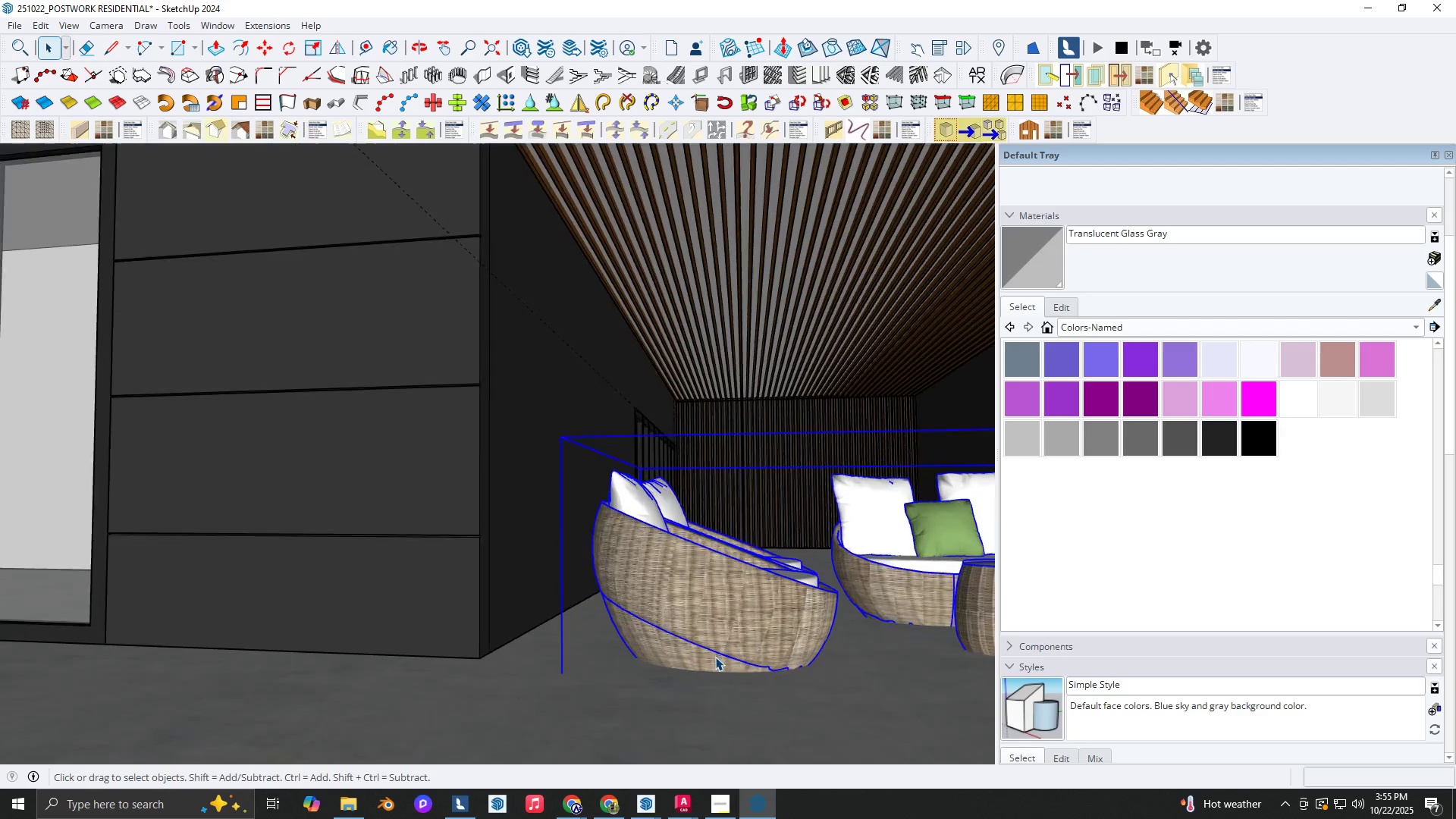 
type(nm)
 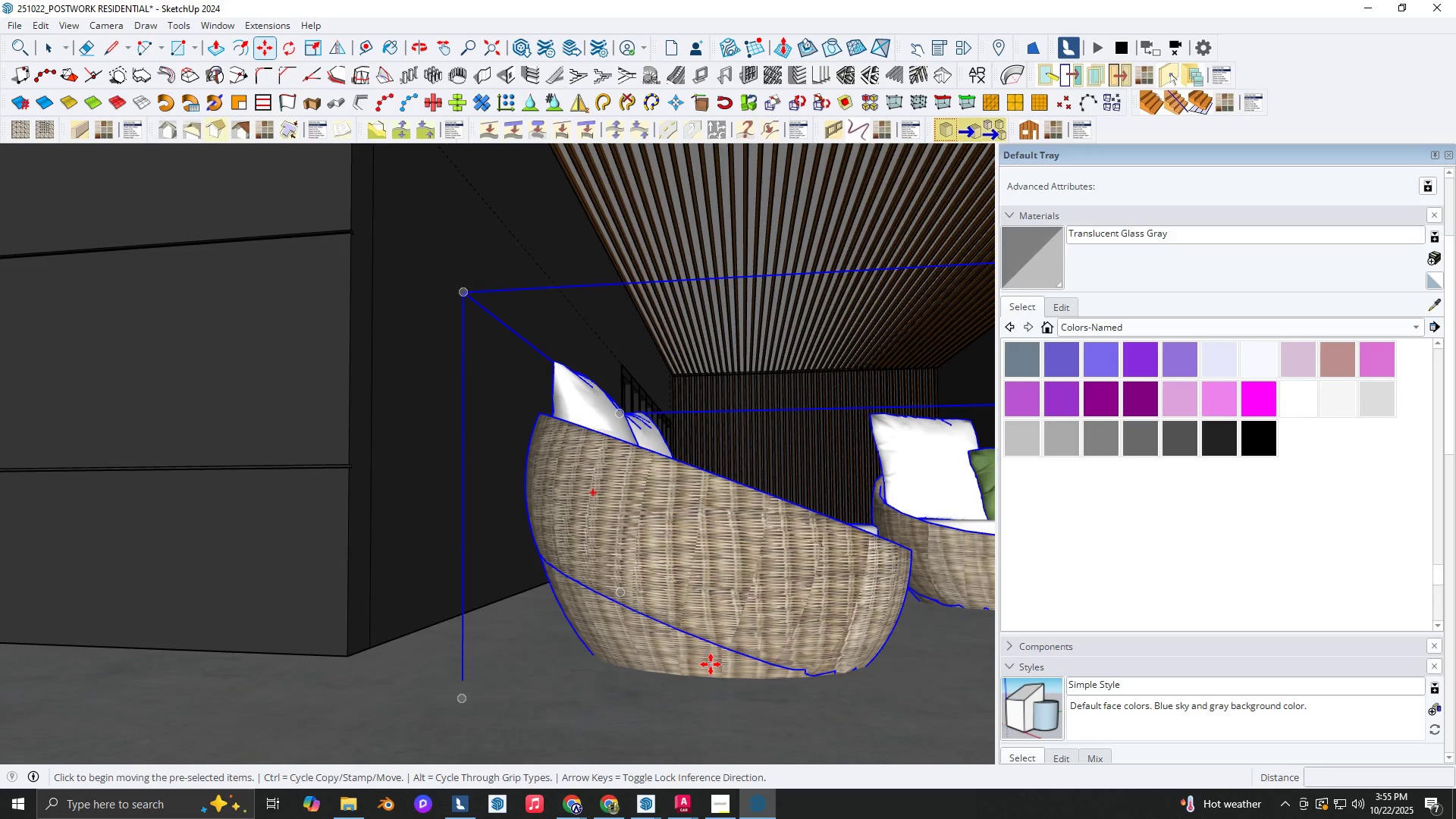 
left_click([711, 664])
 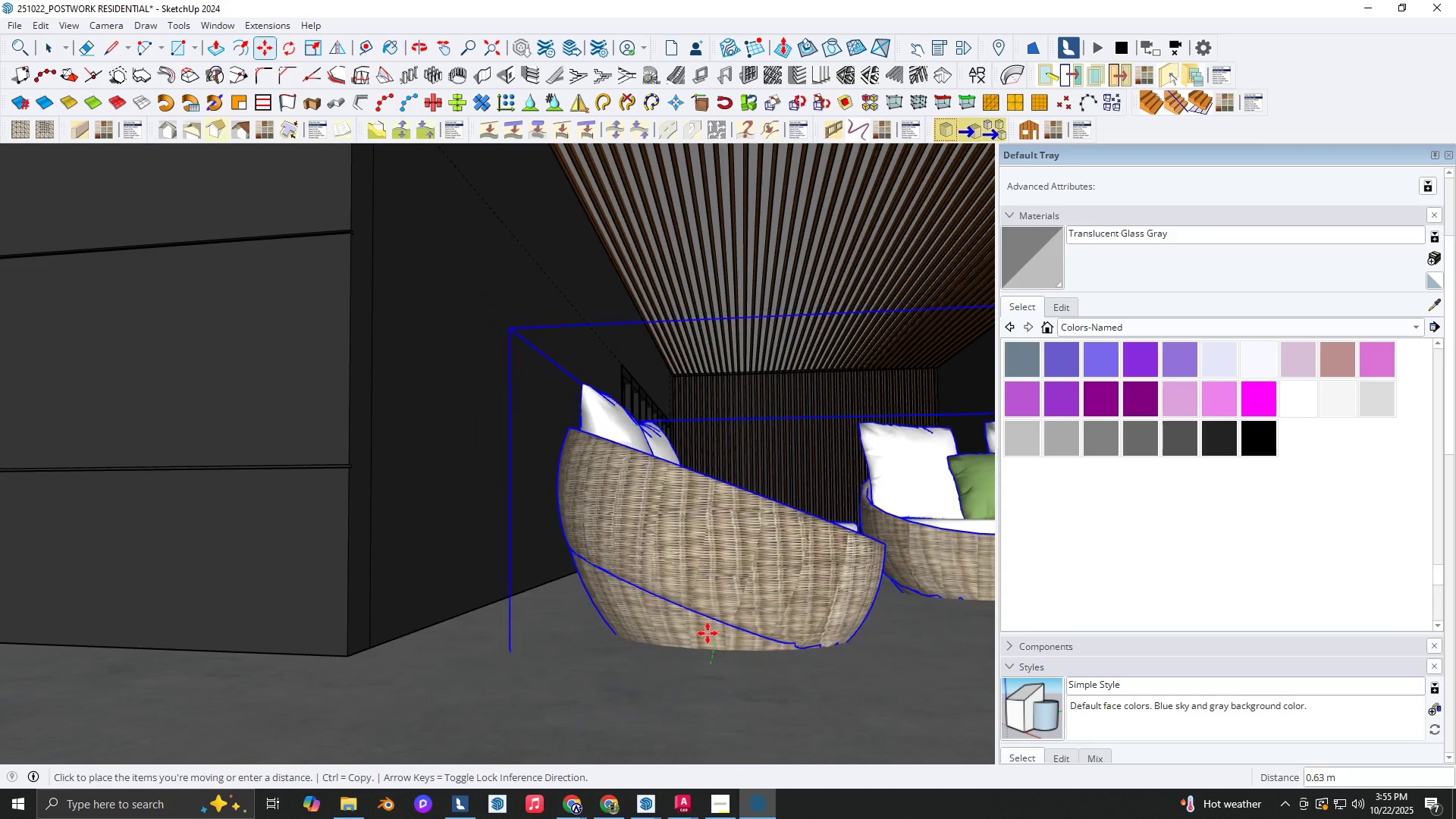 
key(ArrowUp)
 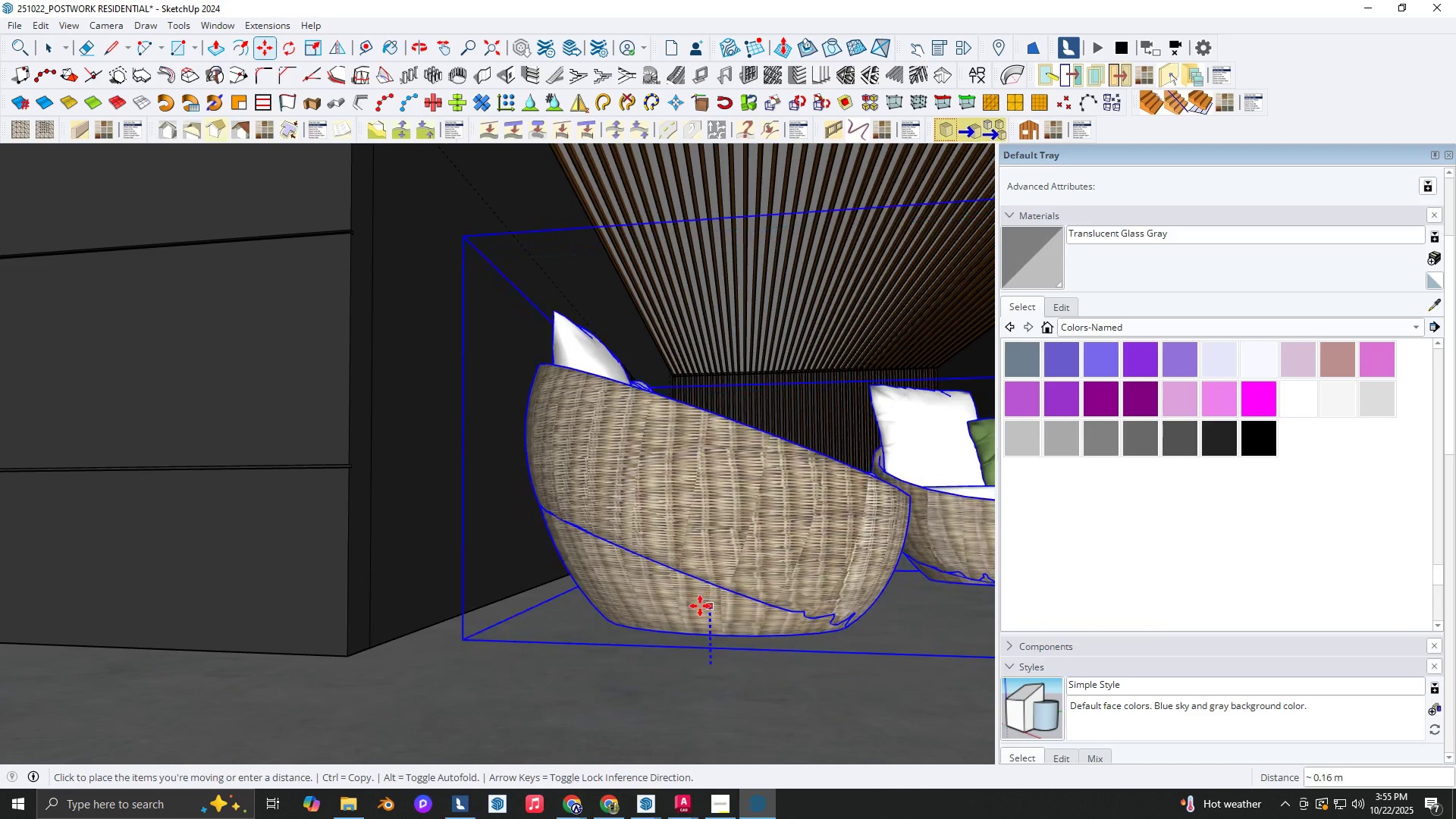 
left_click([700, 606])
 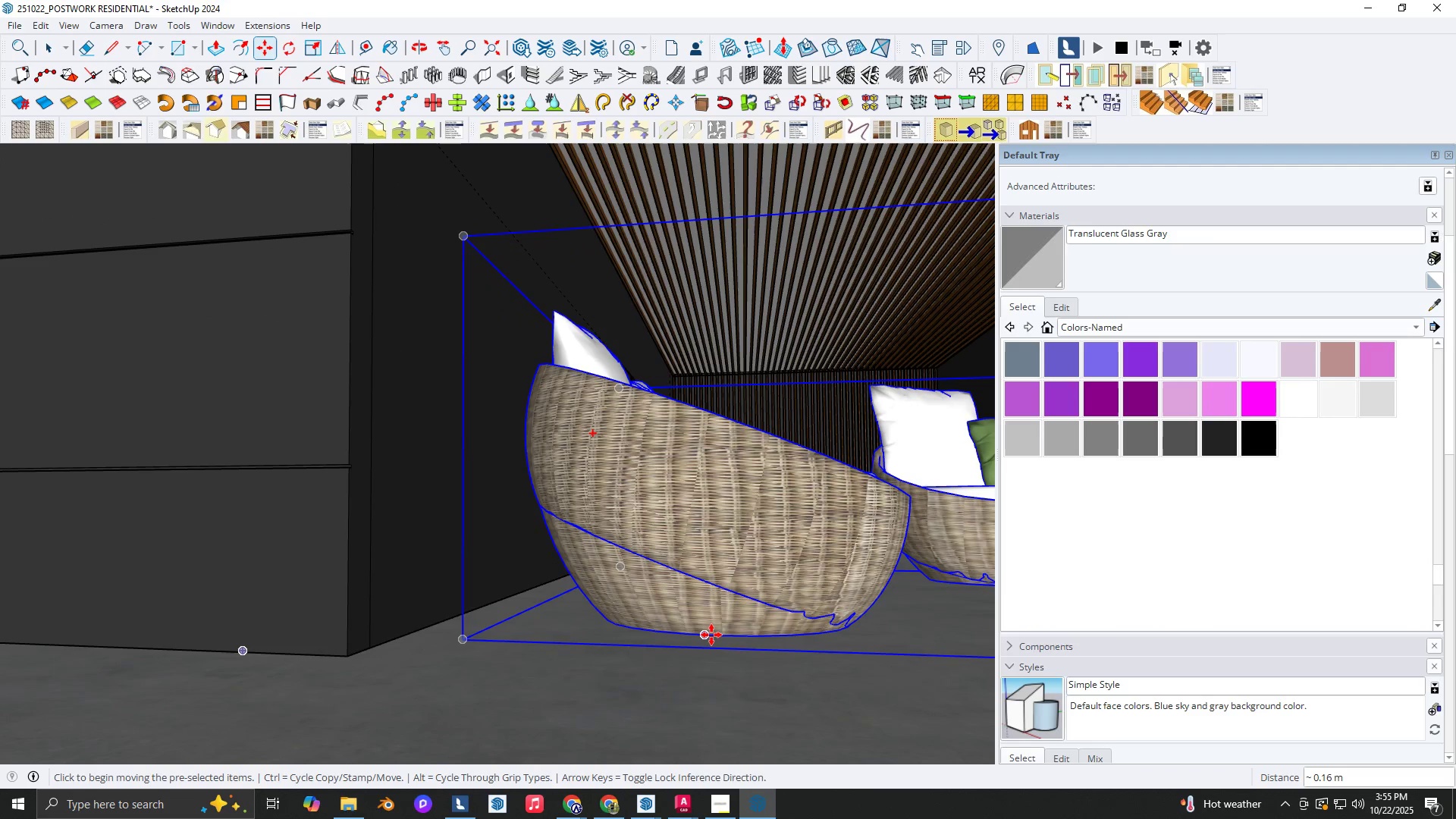 
left_click([711, 635])
 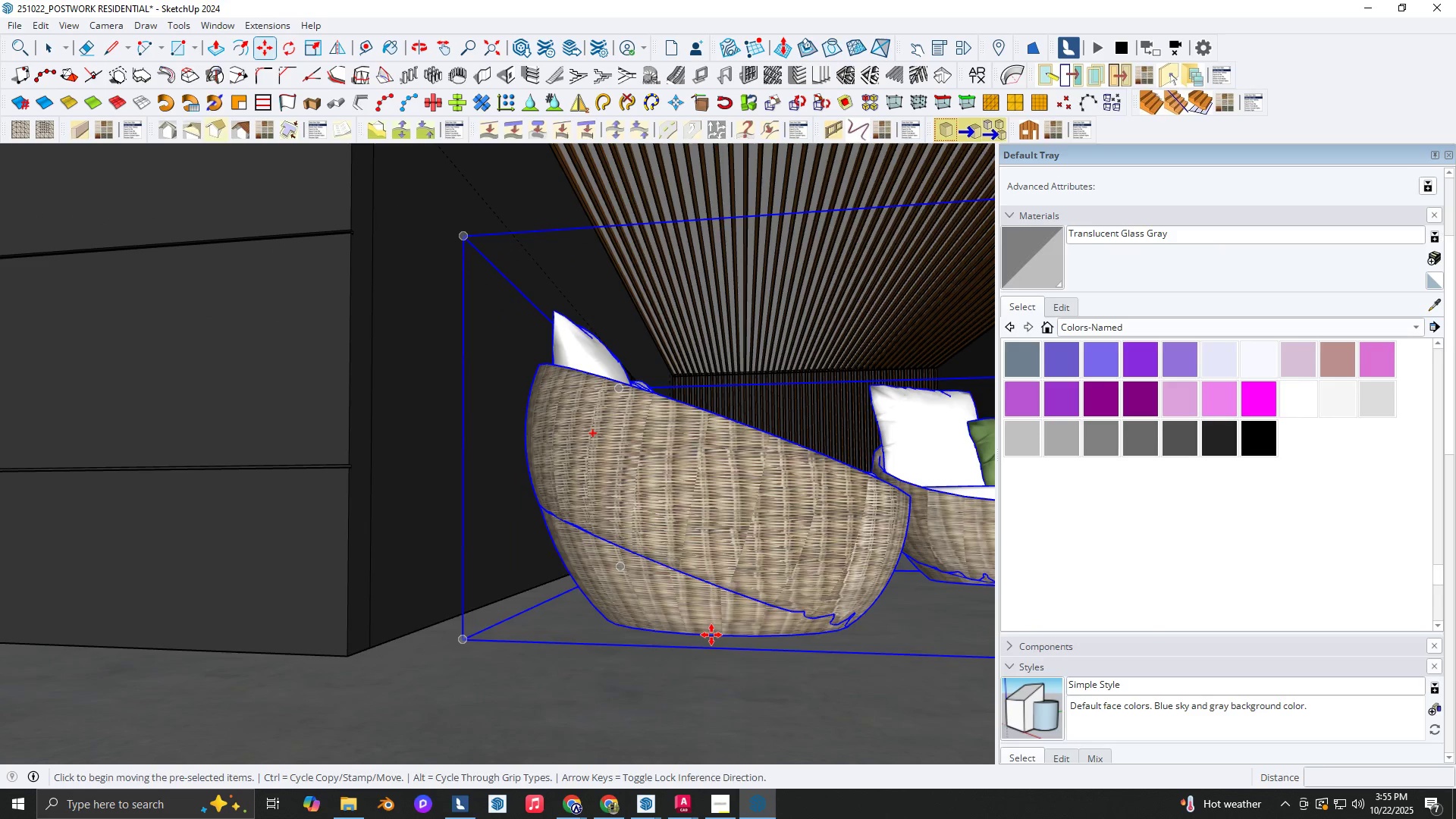 
key(ArrowUp)
 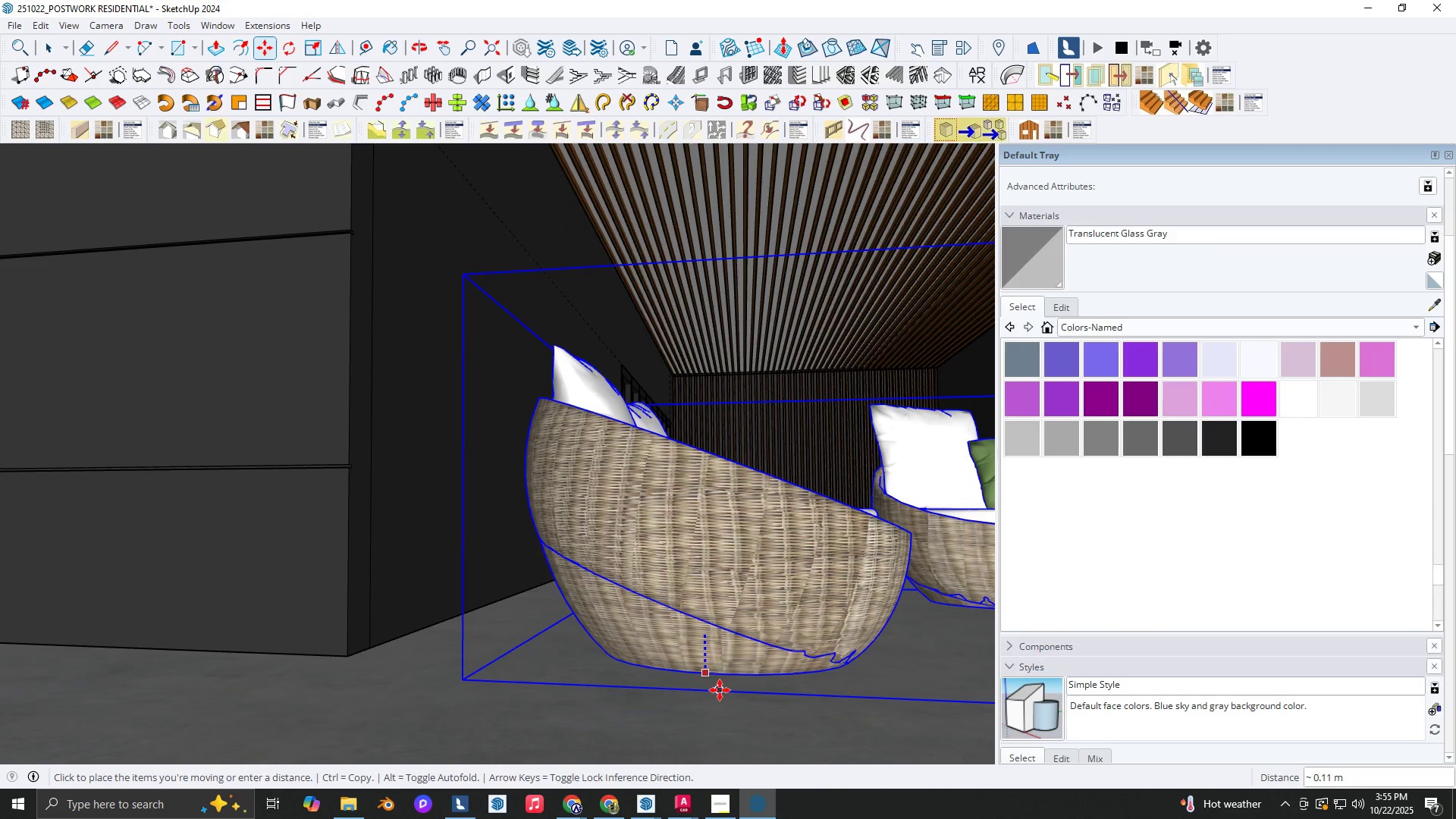 
scroll: coordinate [742, 649], scroll_direction: down, amount: 16.0
 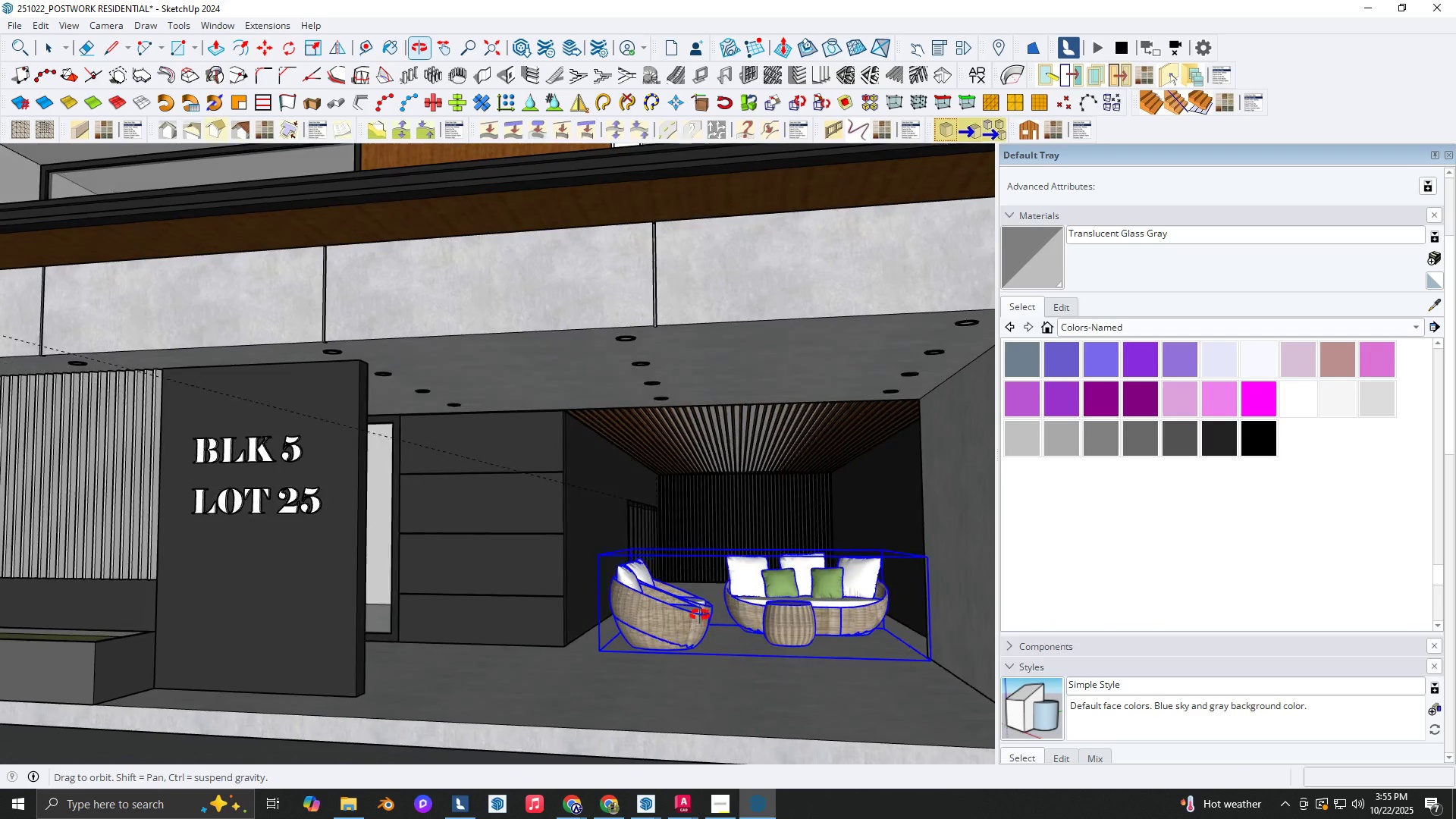 
key(Space)
 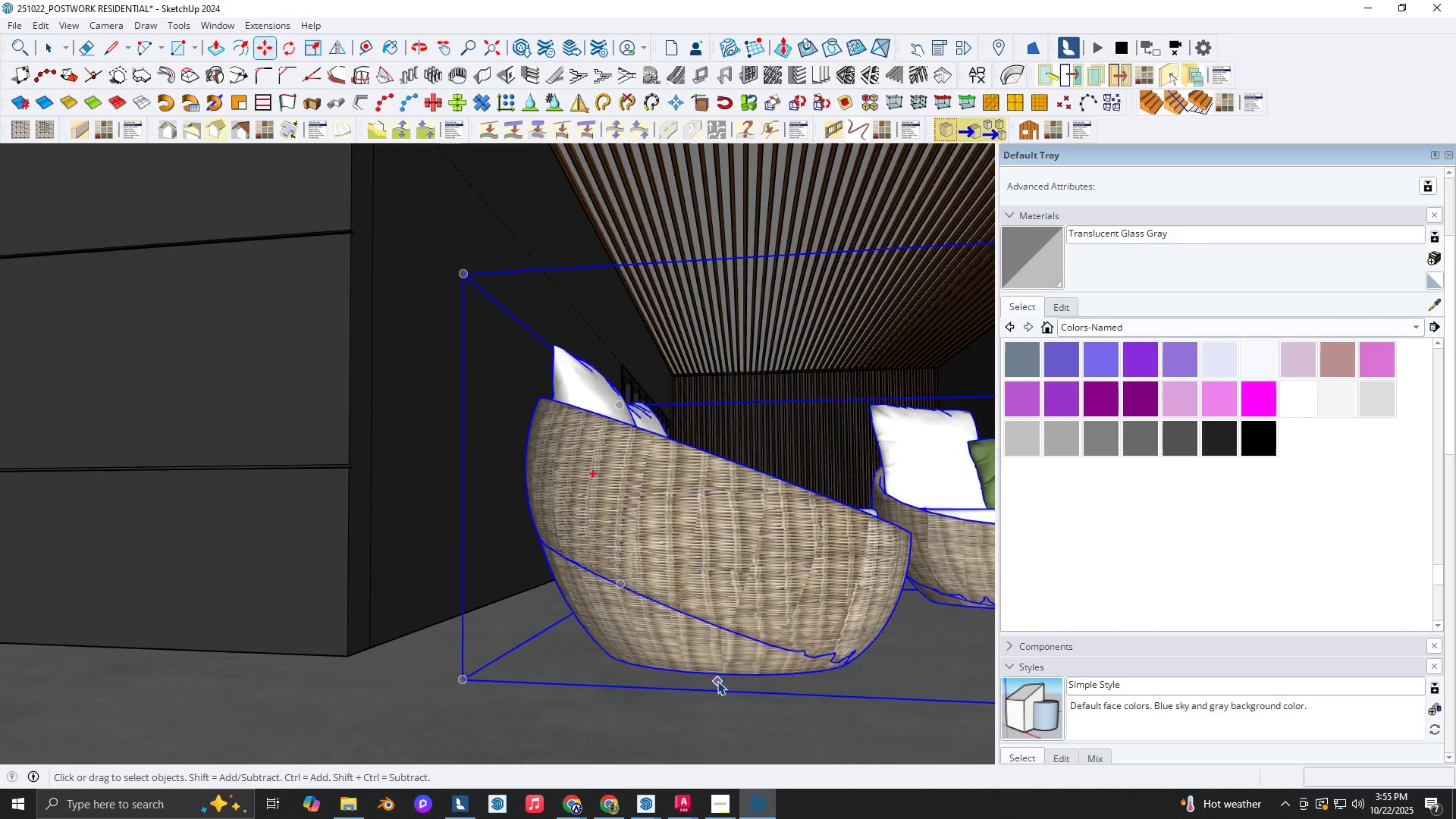 
key(Shift+ShiftLeft)
 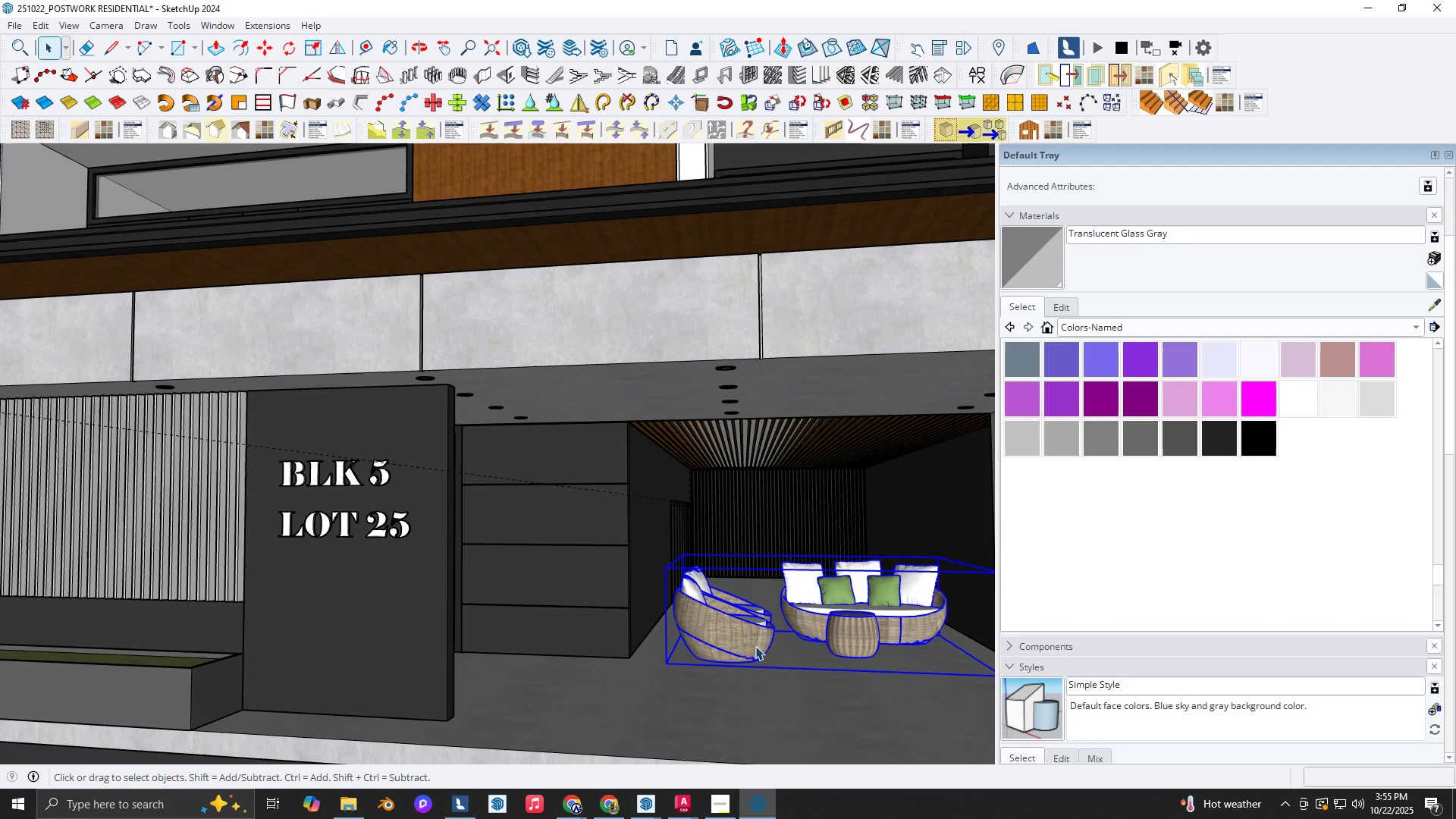 
key(Shift+ShiftLeft)
 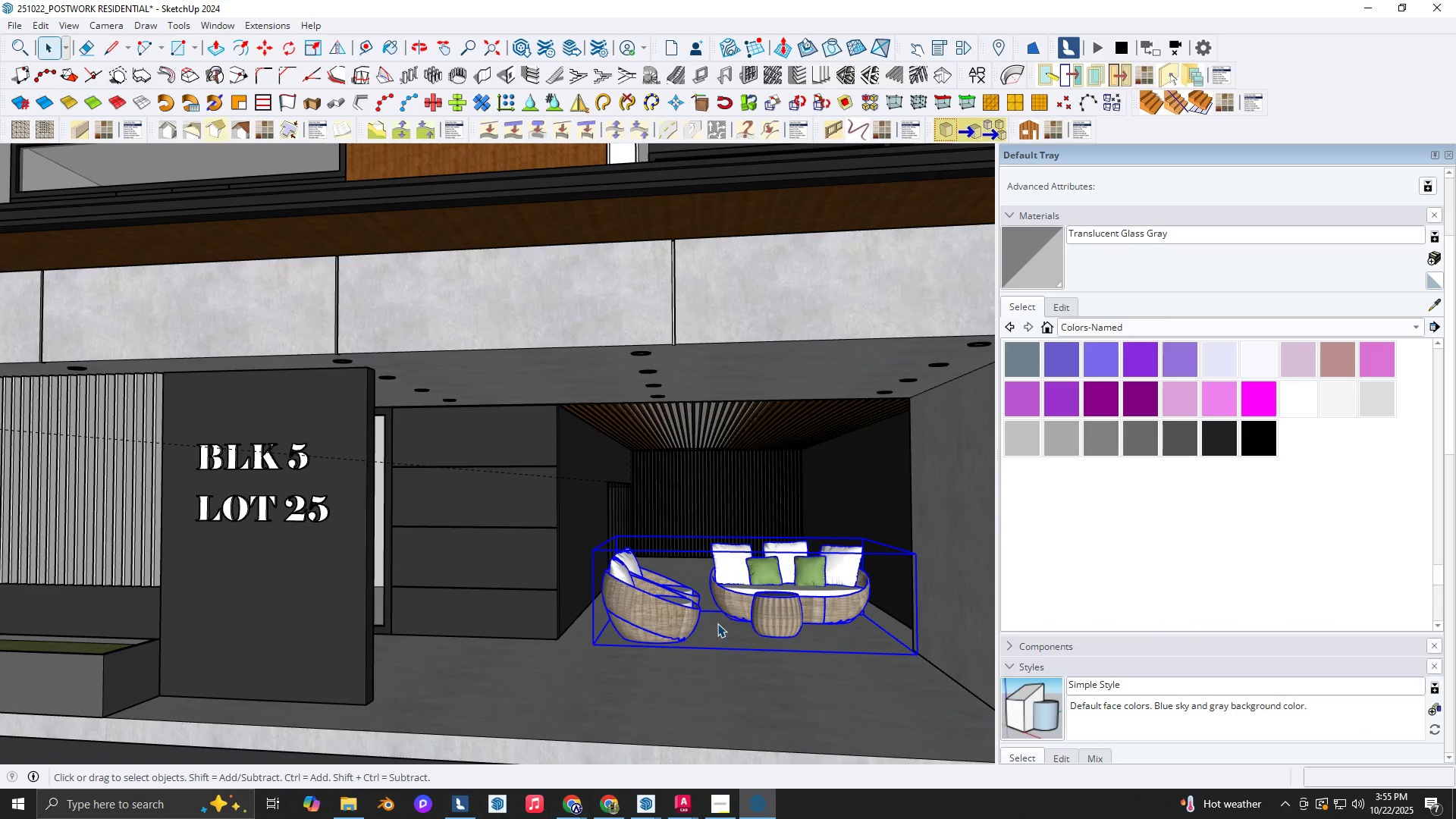 
right_click([626, 590])
 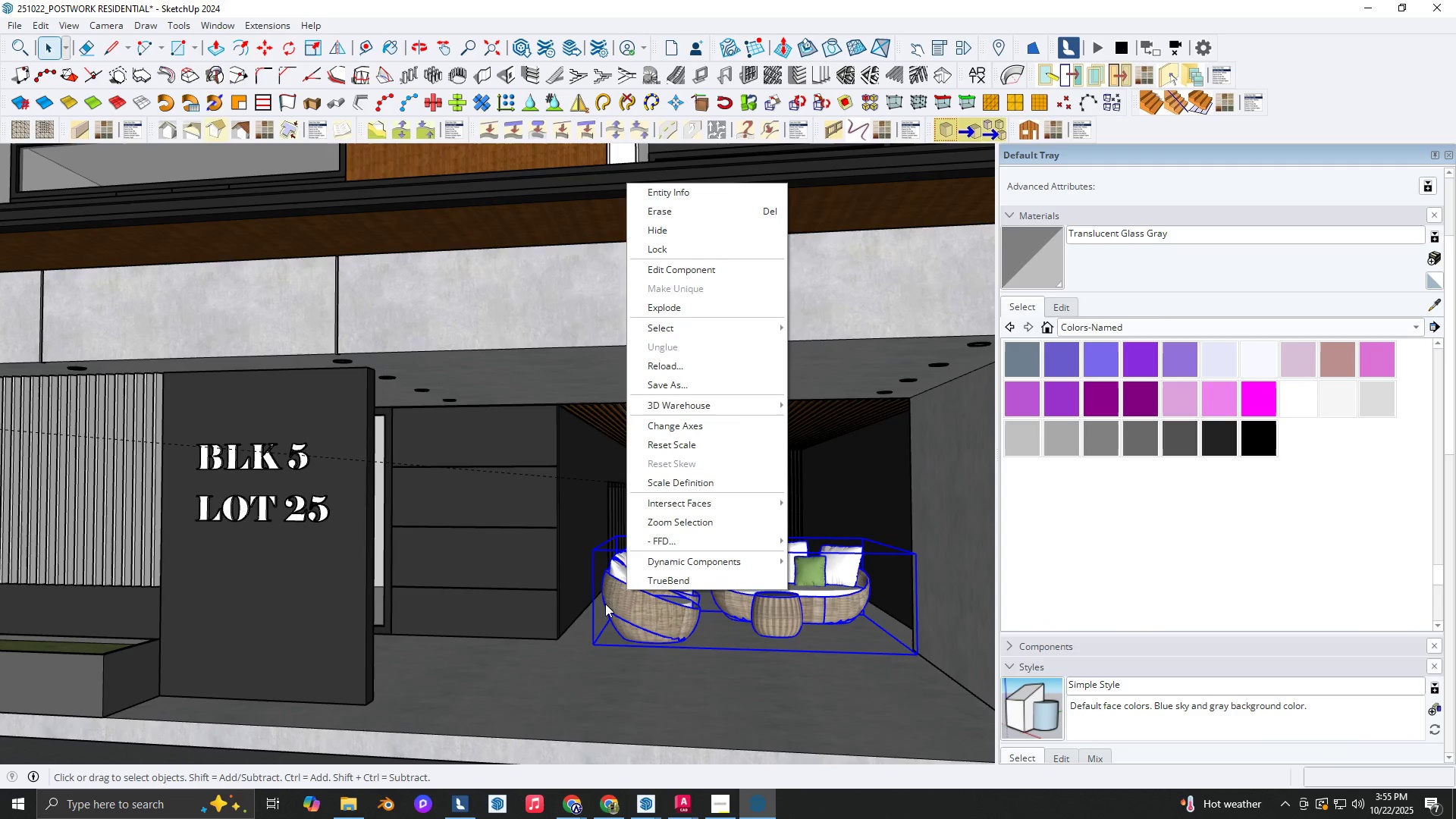 
left_click([631, 617])
 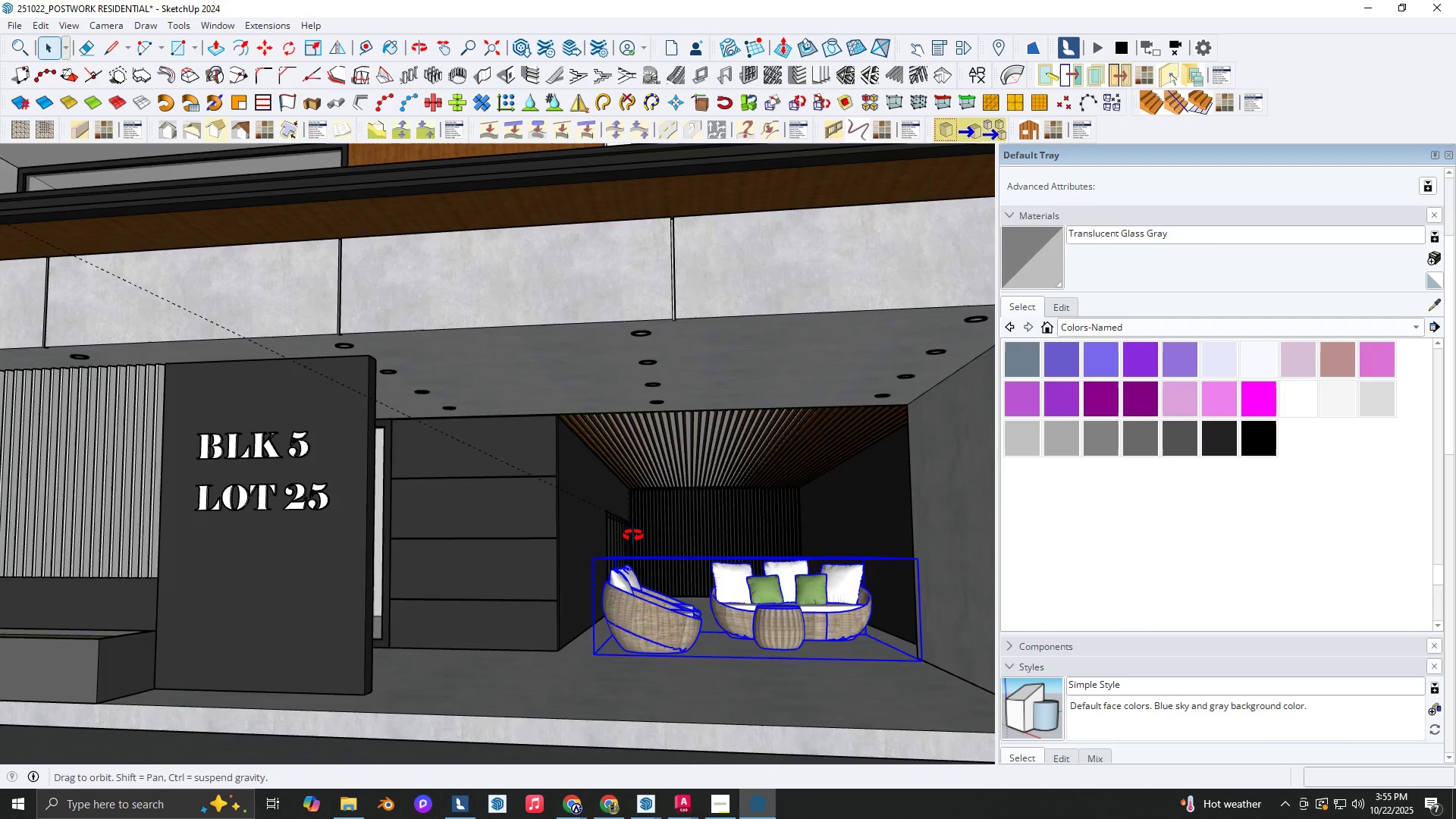 
hold_key(key=ShiftLeft, duration=0.43)
 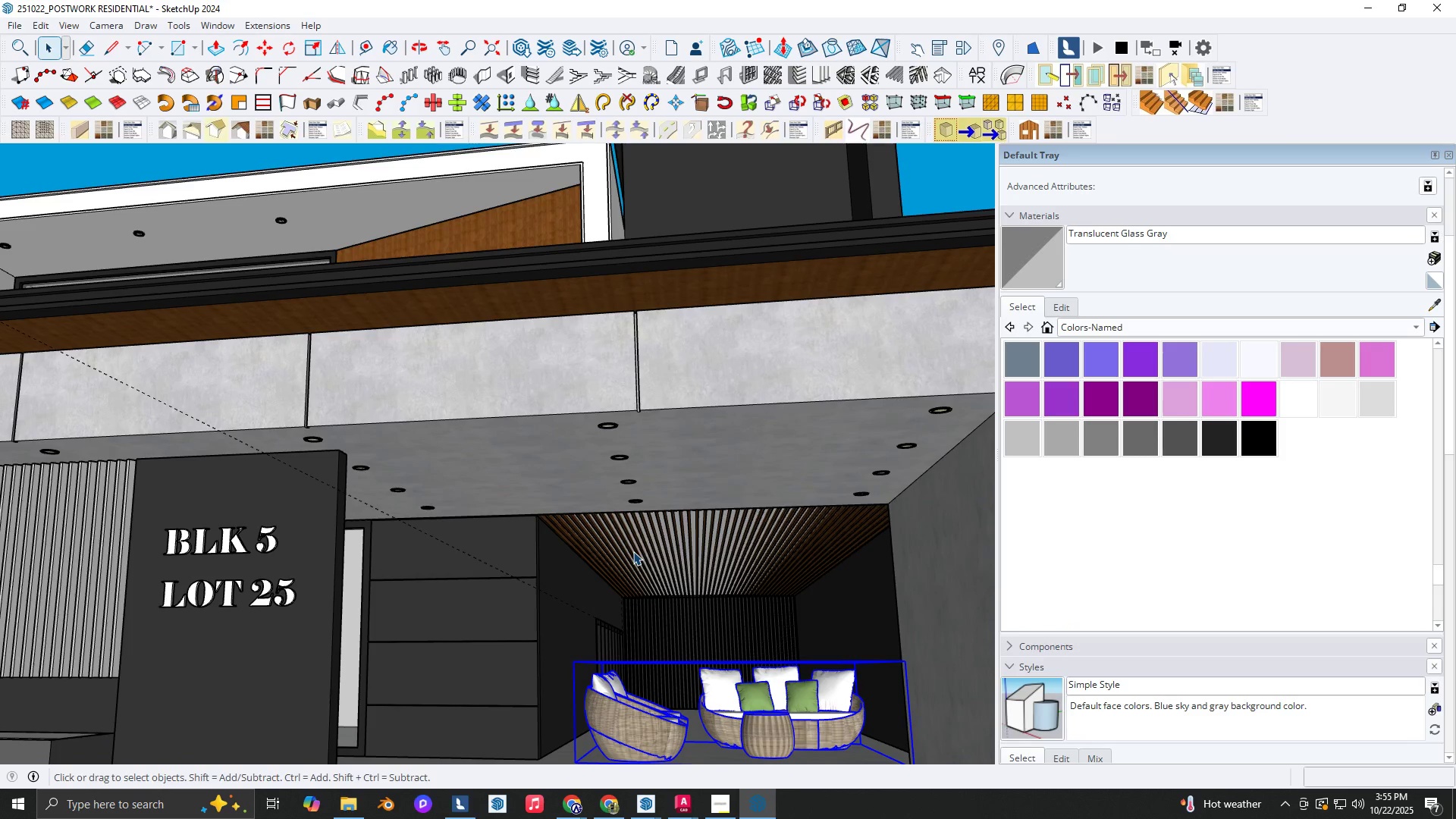 
scroll: coordinate [508, 419], scroll_direction: up, amount: 2.0
 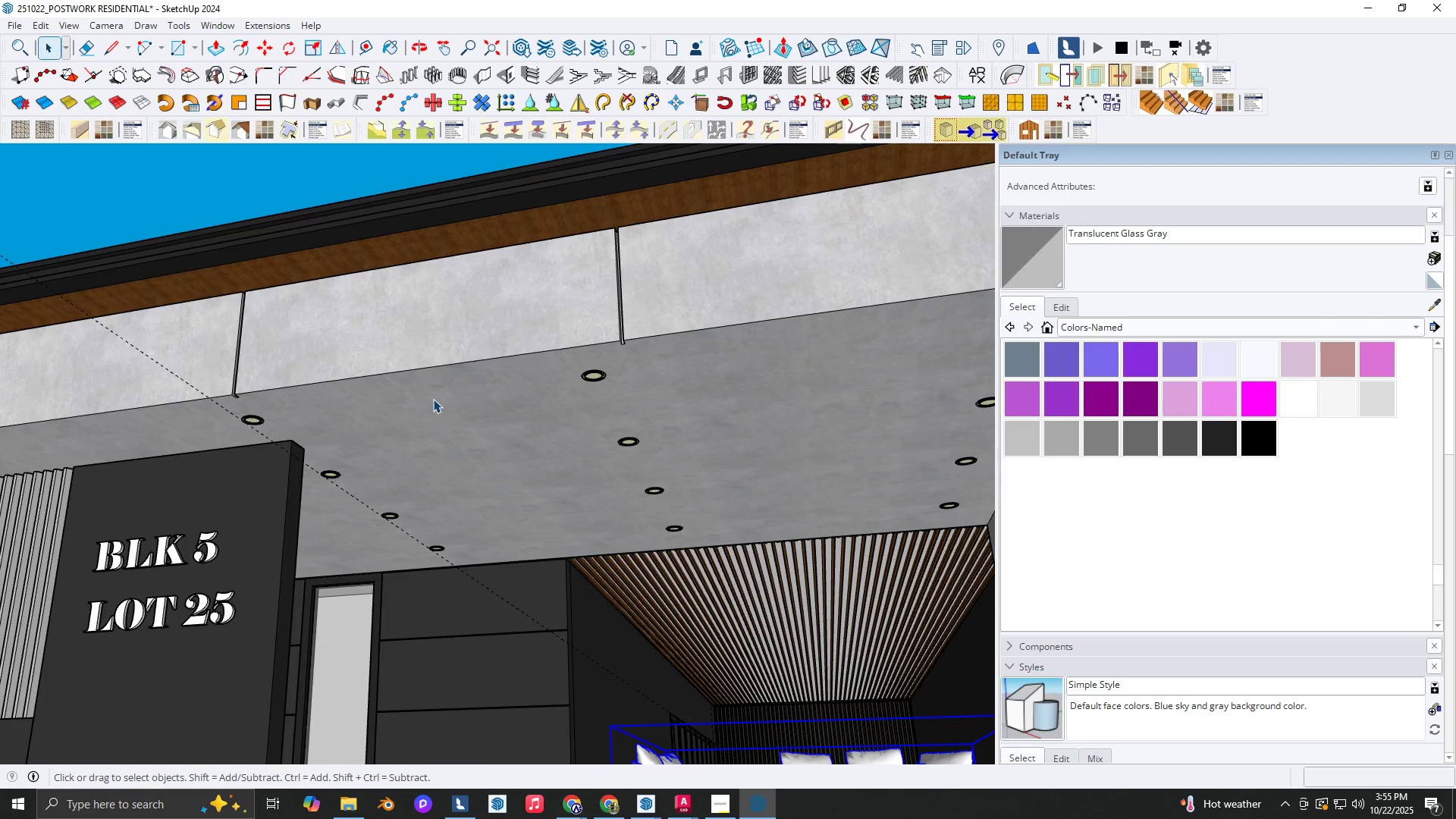 
wait(7.19)
 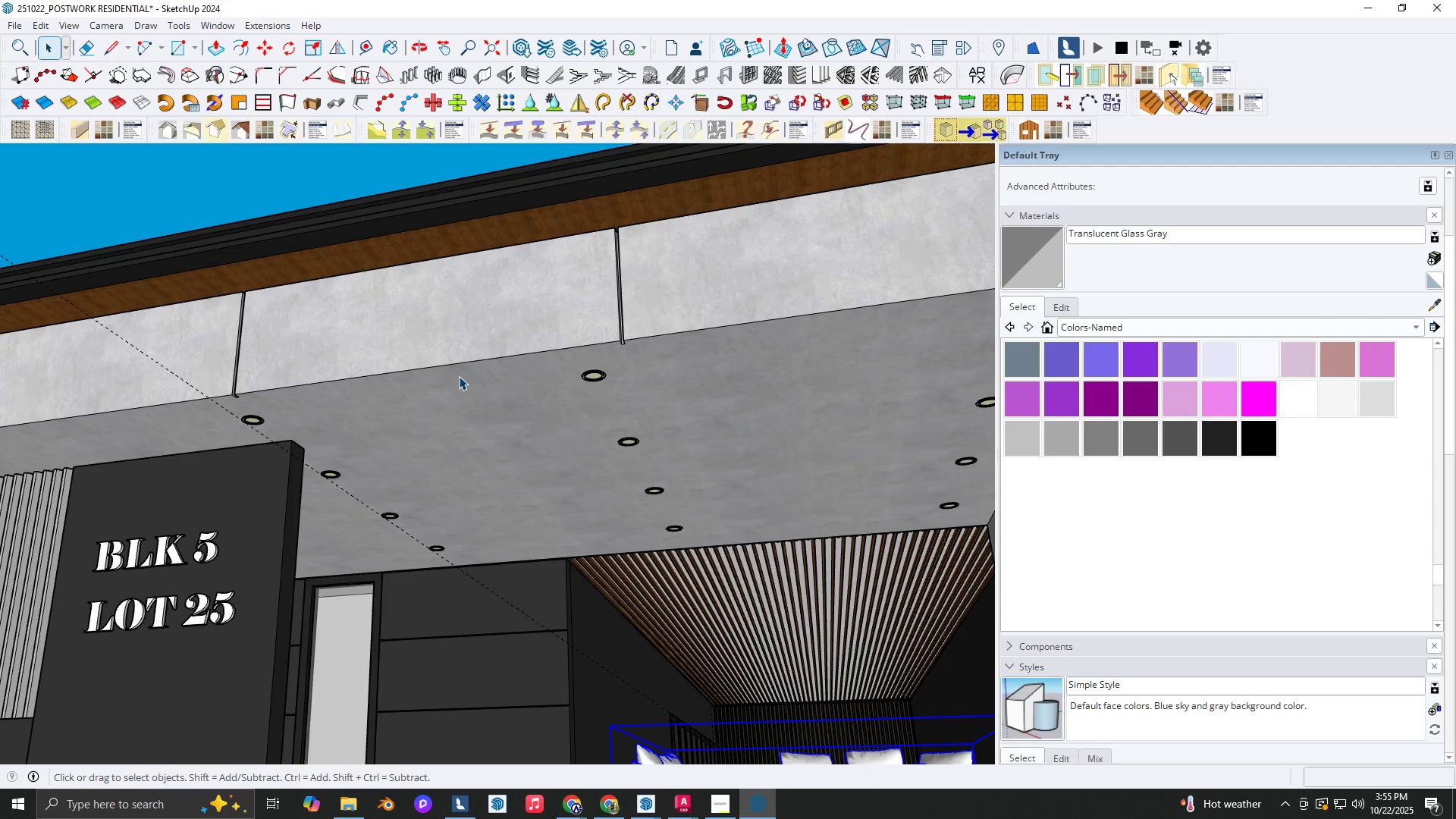 
left_click([726, 811])